 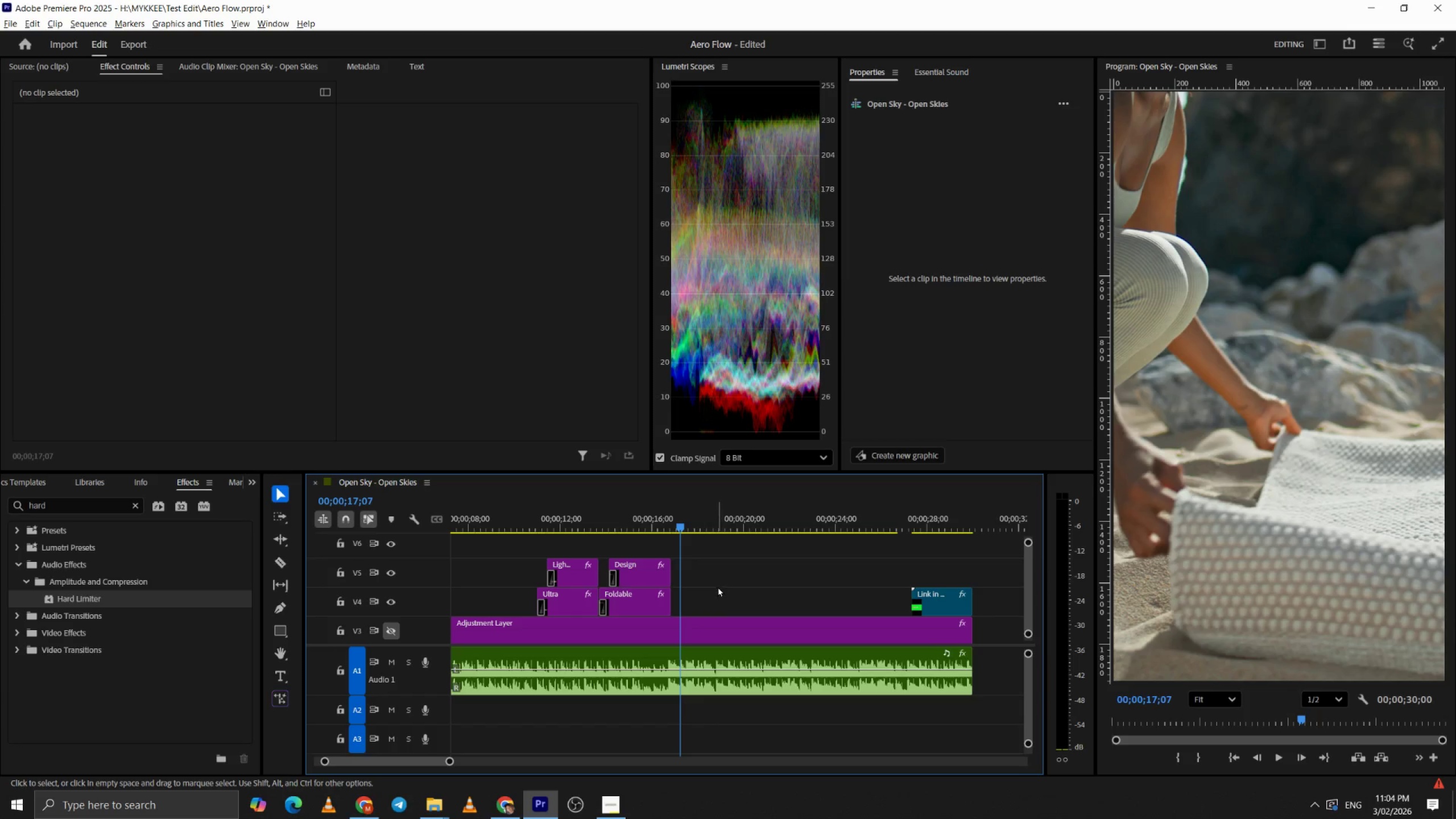 
hold_key(key=ControlLeft, duration=0.45)
 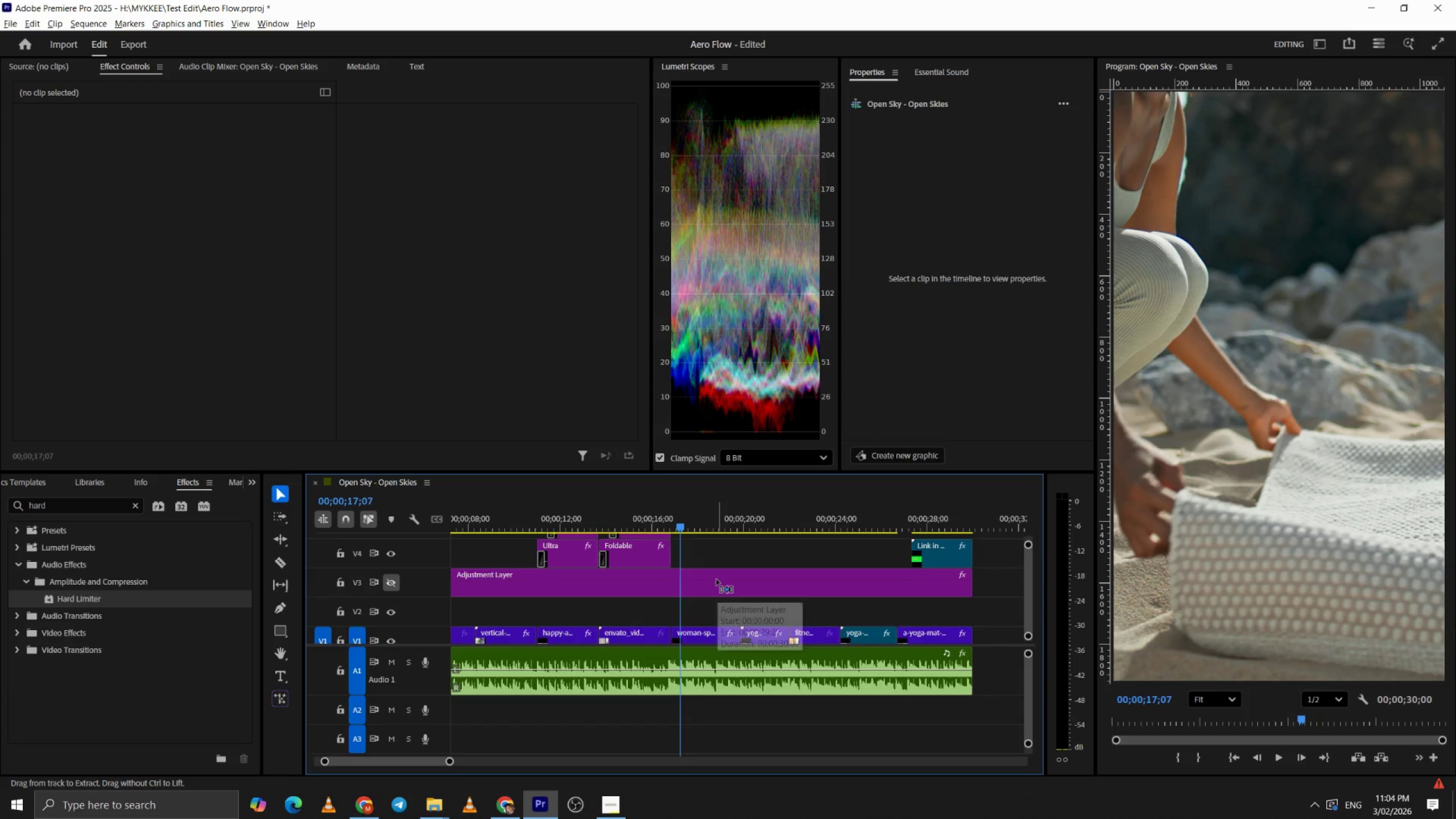 
hold_key(key=ControlLeft, duration=0.47)
 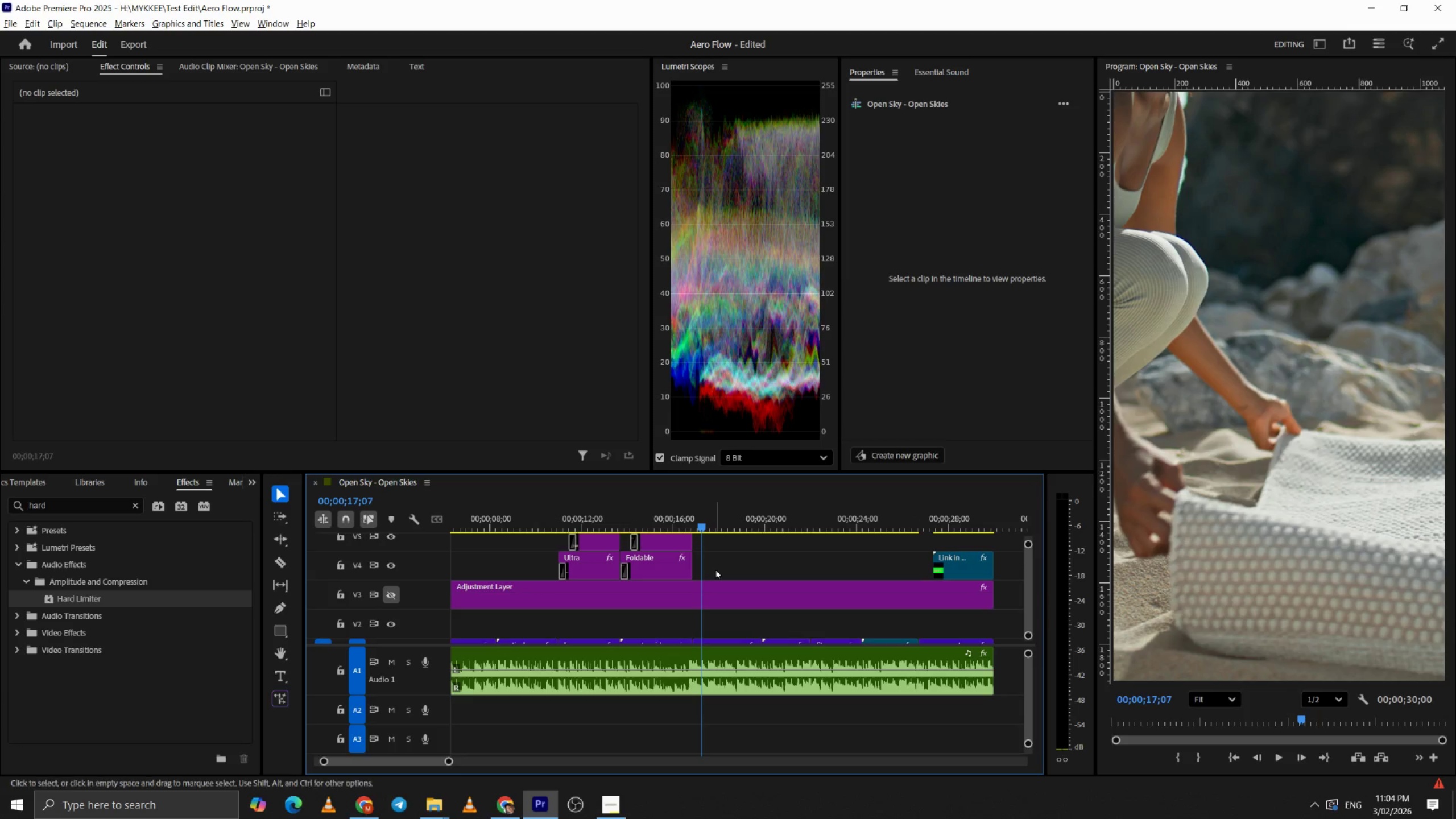 
scroll: coordinate [717, 580], scroll_direction: down, amount: 4.0
 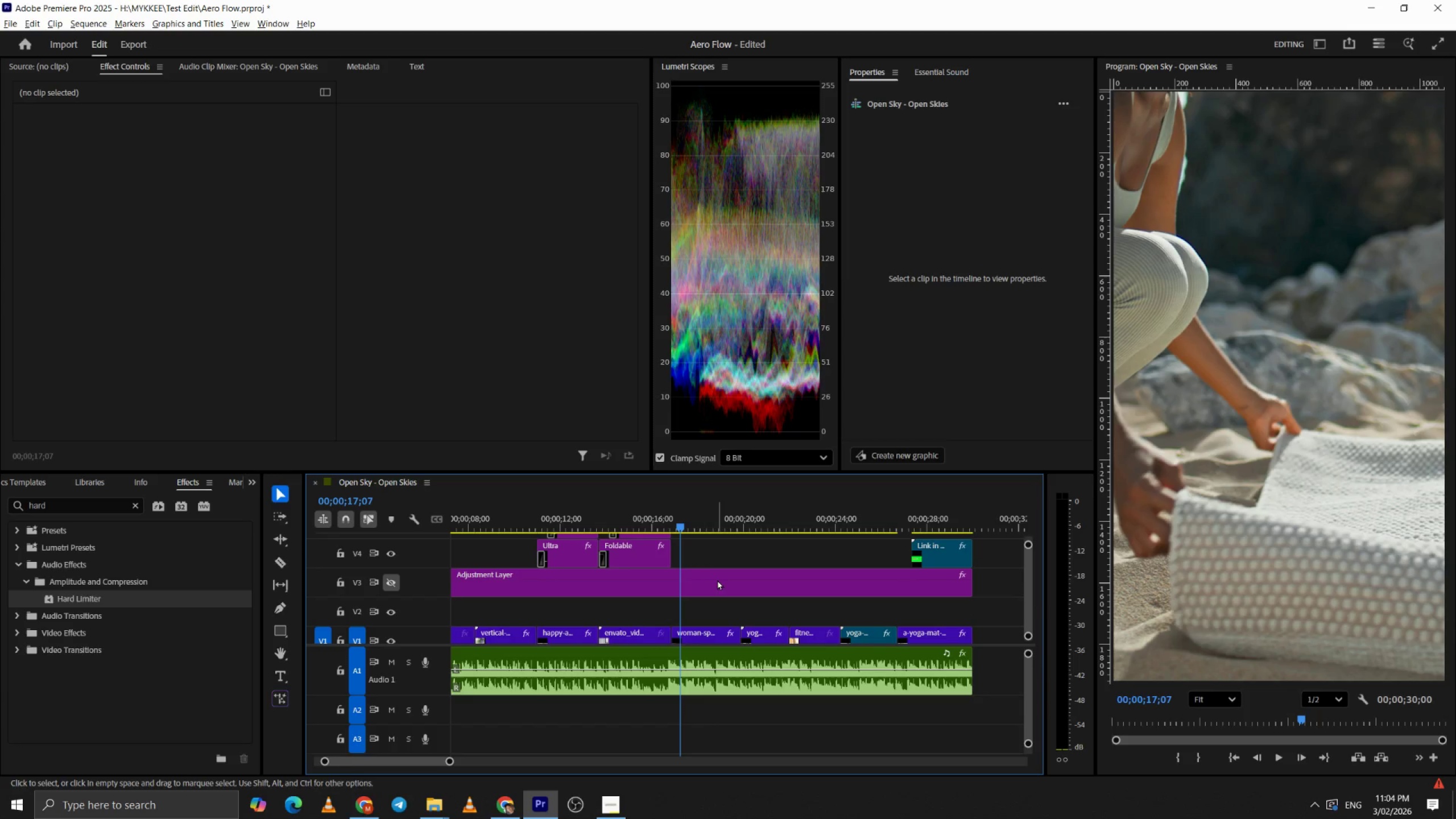 
hold_key(key=ControlLeft, duration=0.55)
 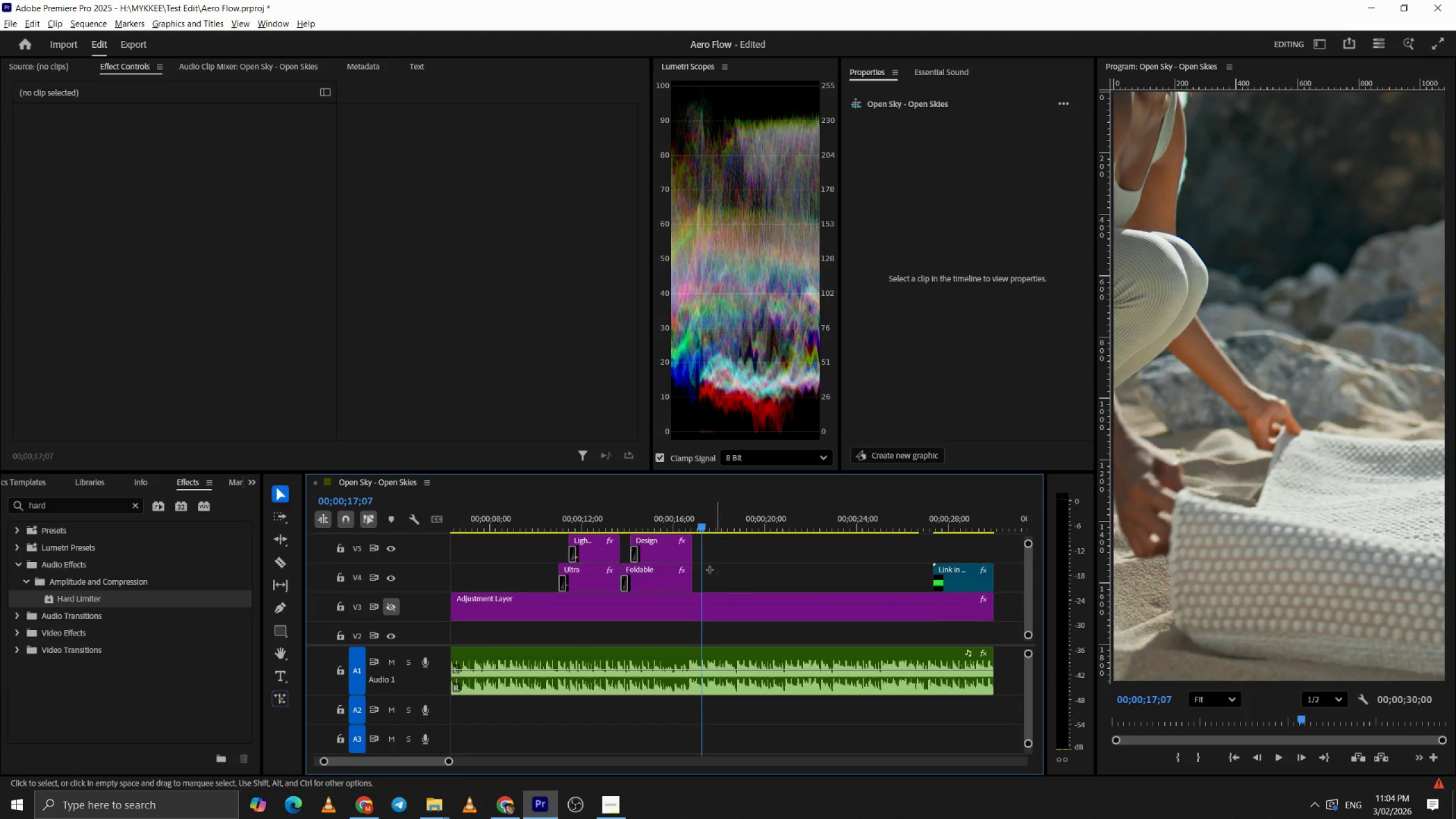 
scroll: coordinate [717, 580], scroll_direction: up, amount: 2.0
 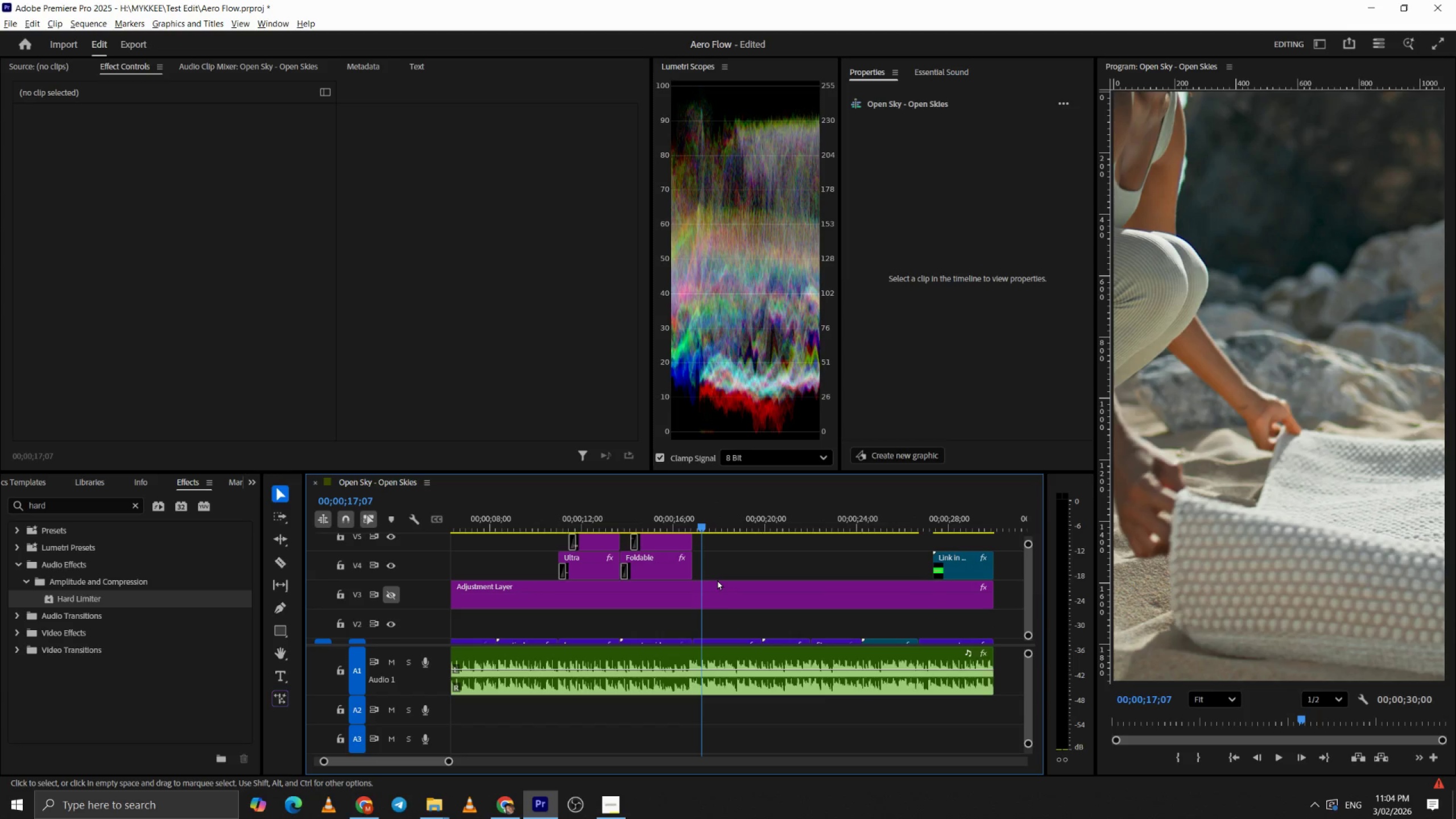 
left_click_drag(start_coordinate=[717, 573], to_coordinate=[675, 550])
 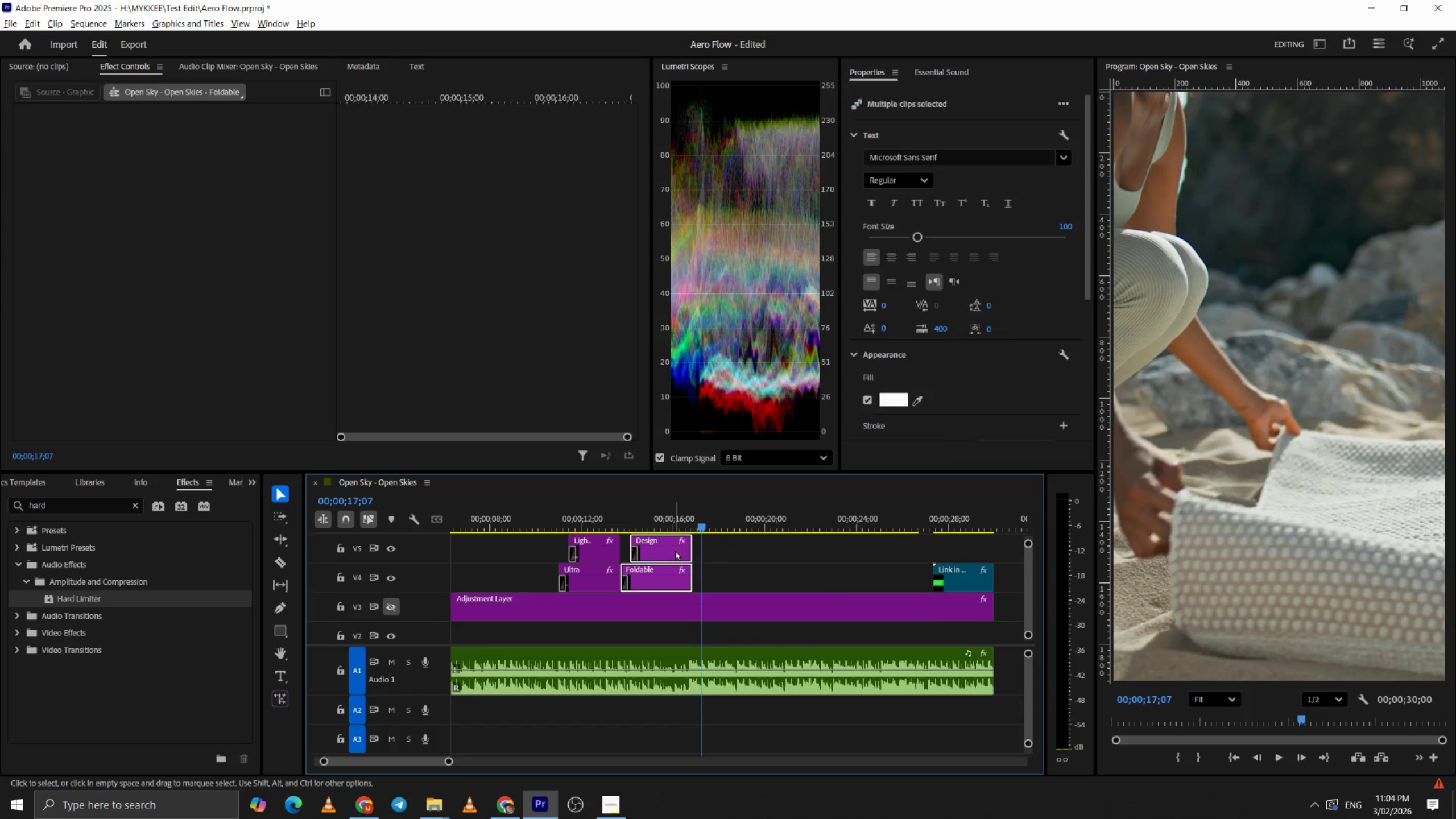 
scroll: coordinate [716, 568], scroll_direction: up, amount: 1.0
 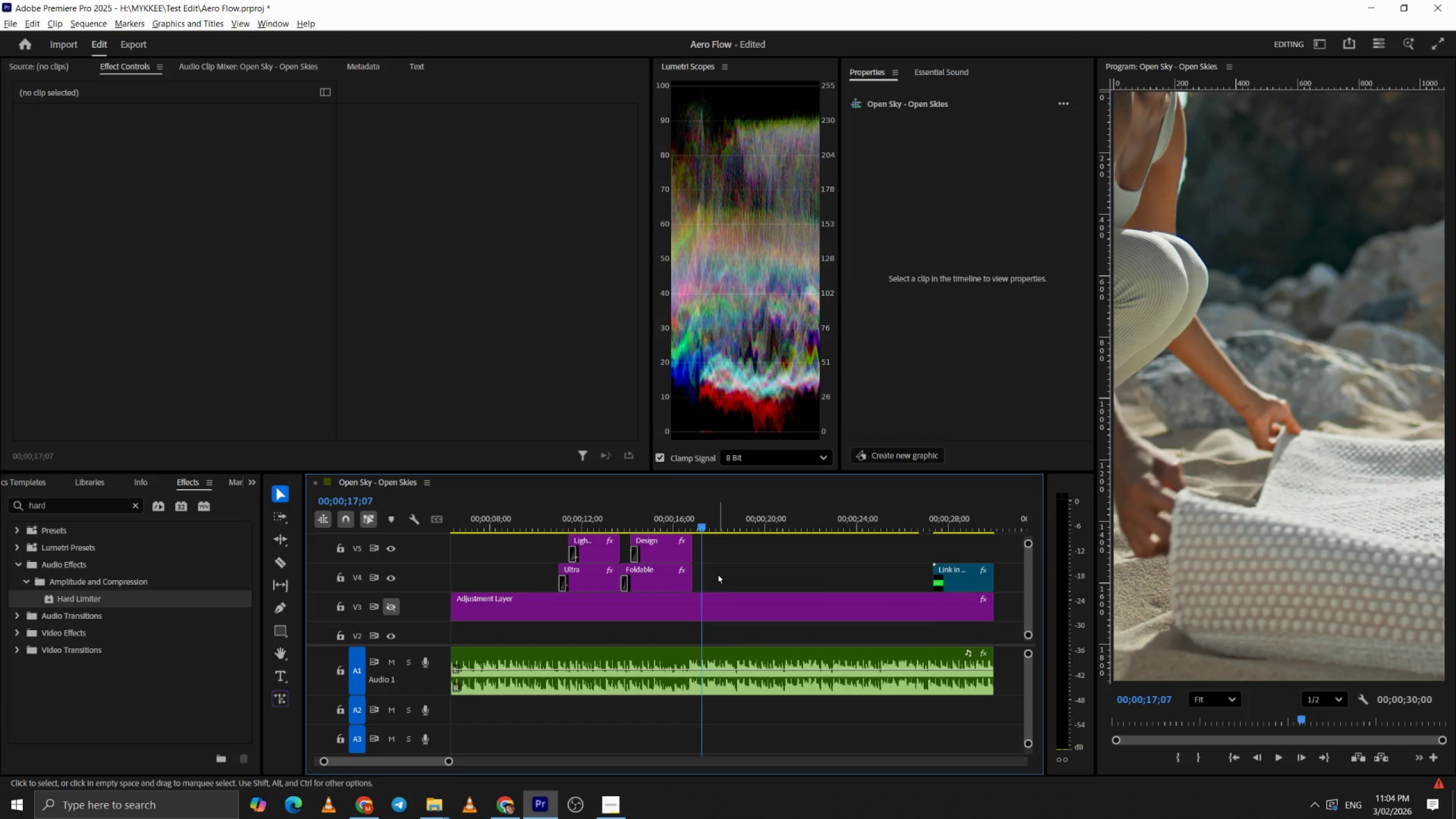 
hold_key(key=AltLeft, duration=1.5)
left_click_drag(start_coordinate=[675, 550], to_coordinate=[748, 550])
 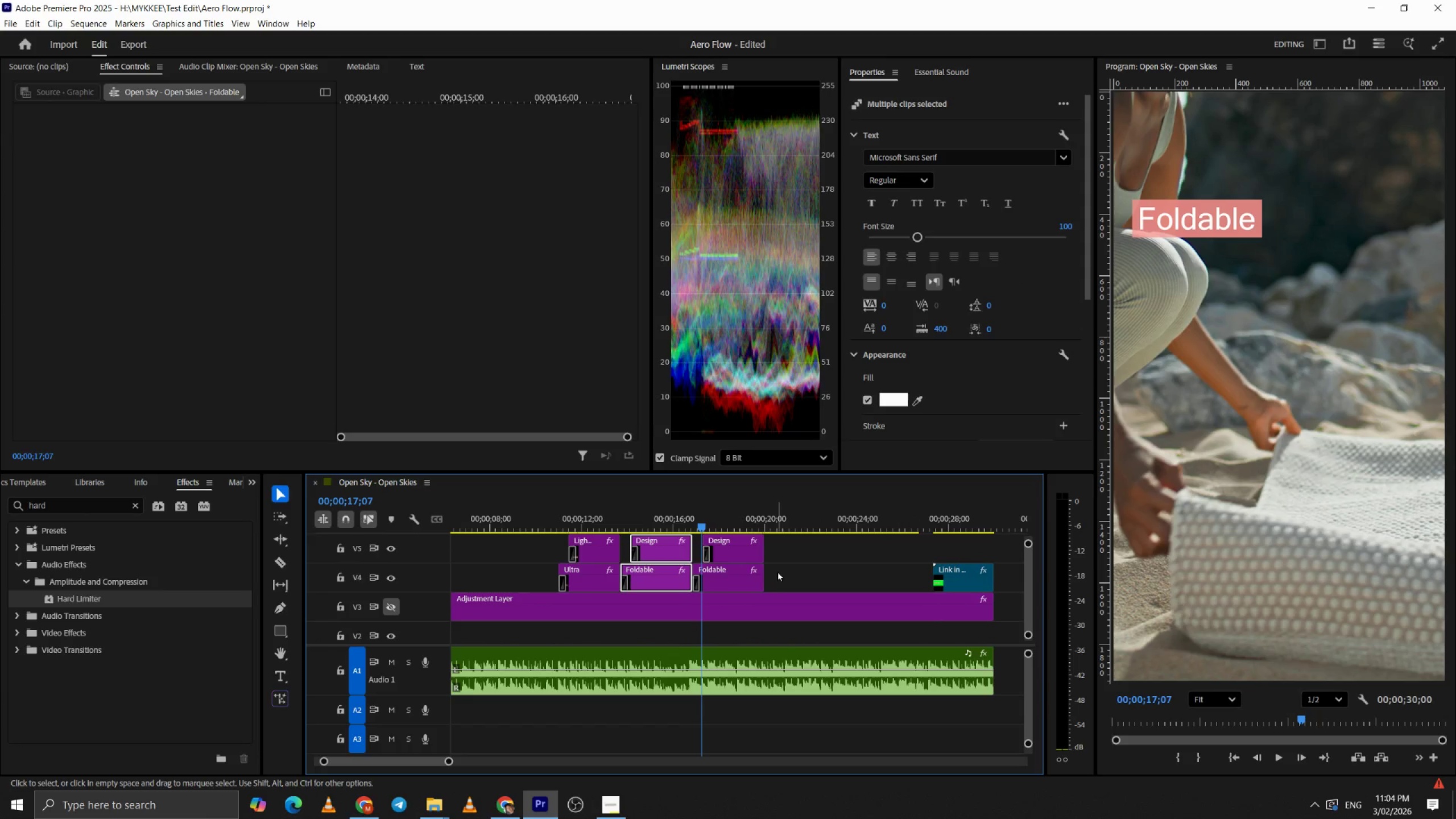 
key(Alt+AltLeft)
 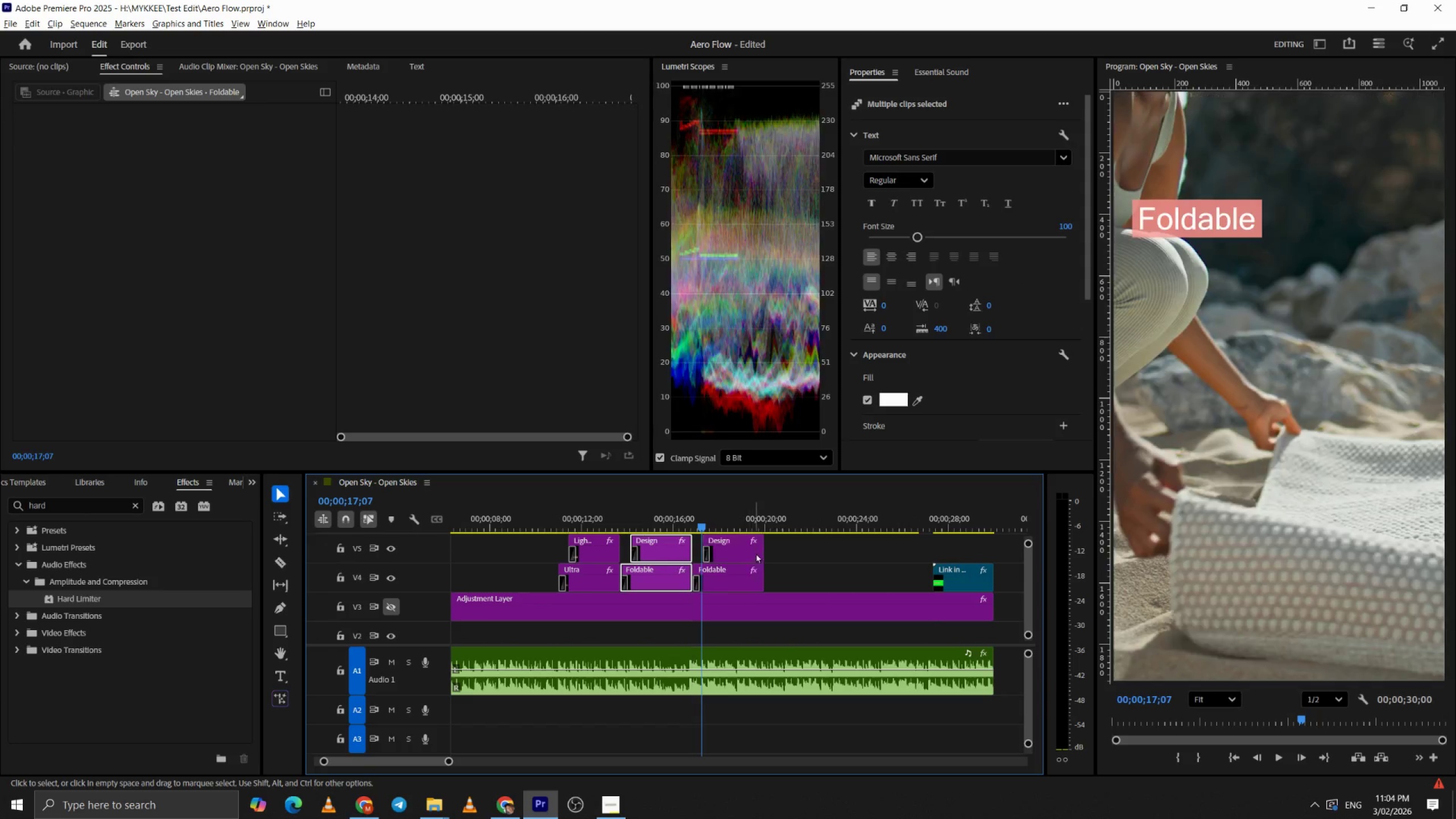 
key(Alt+AltLeft)
 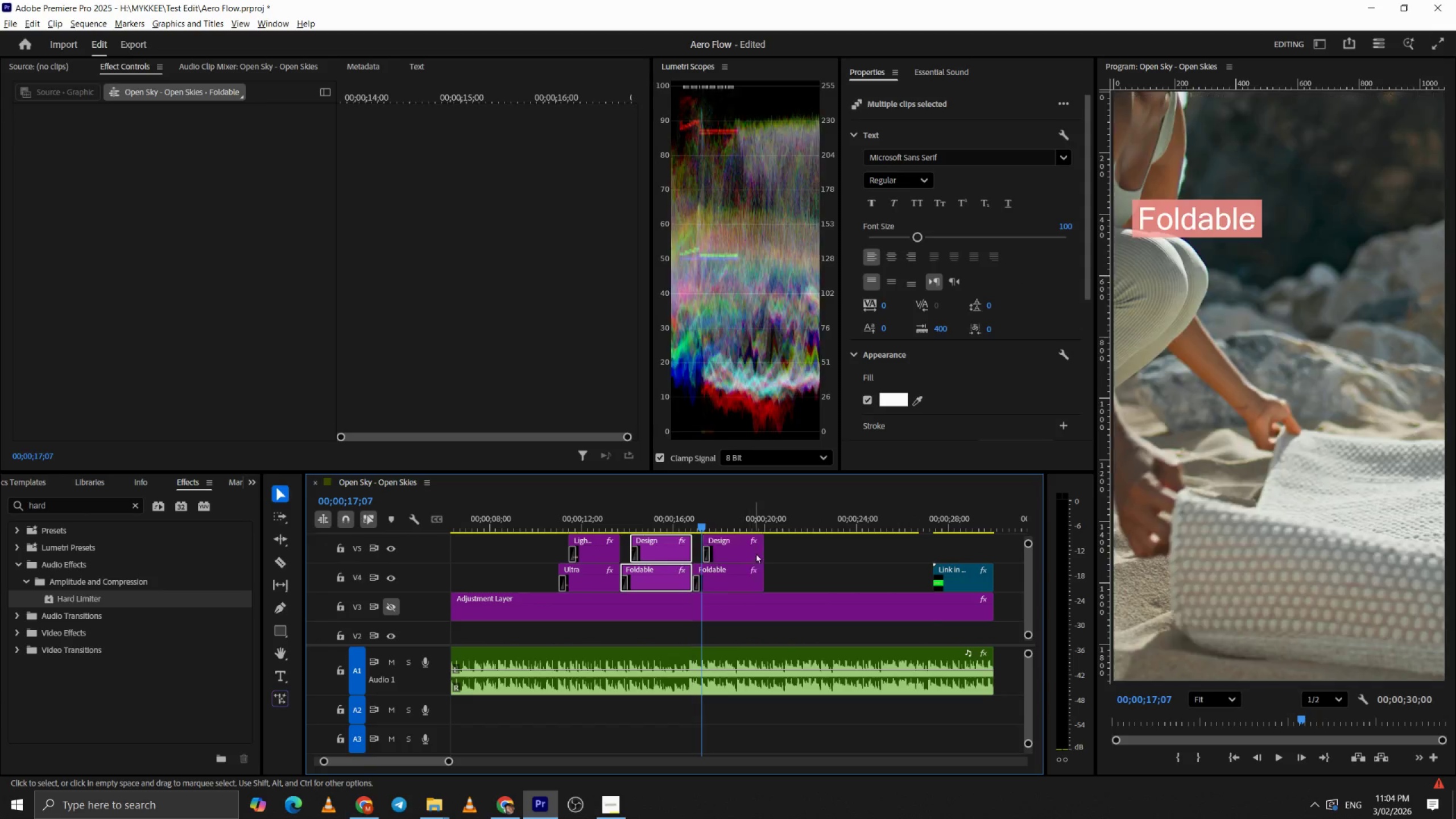 
key(Alt+AltLeft)
 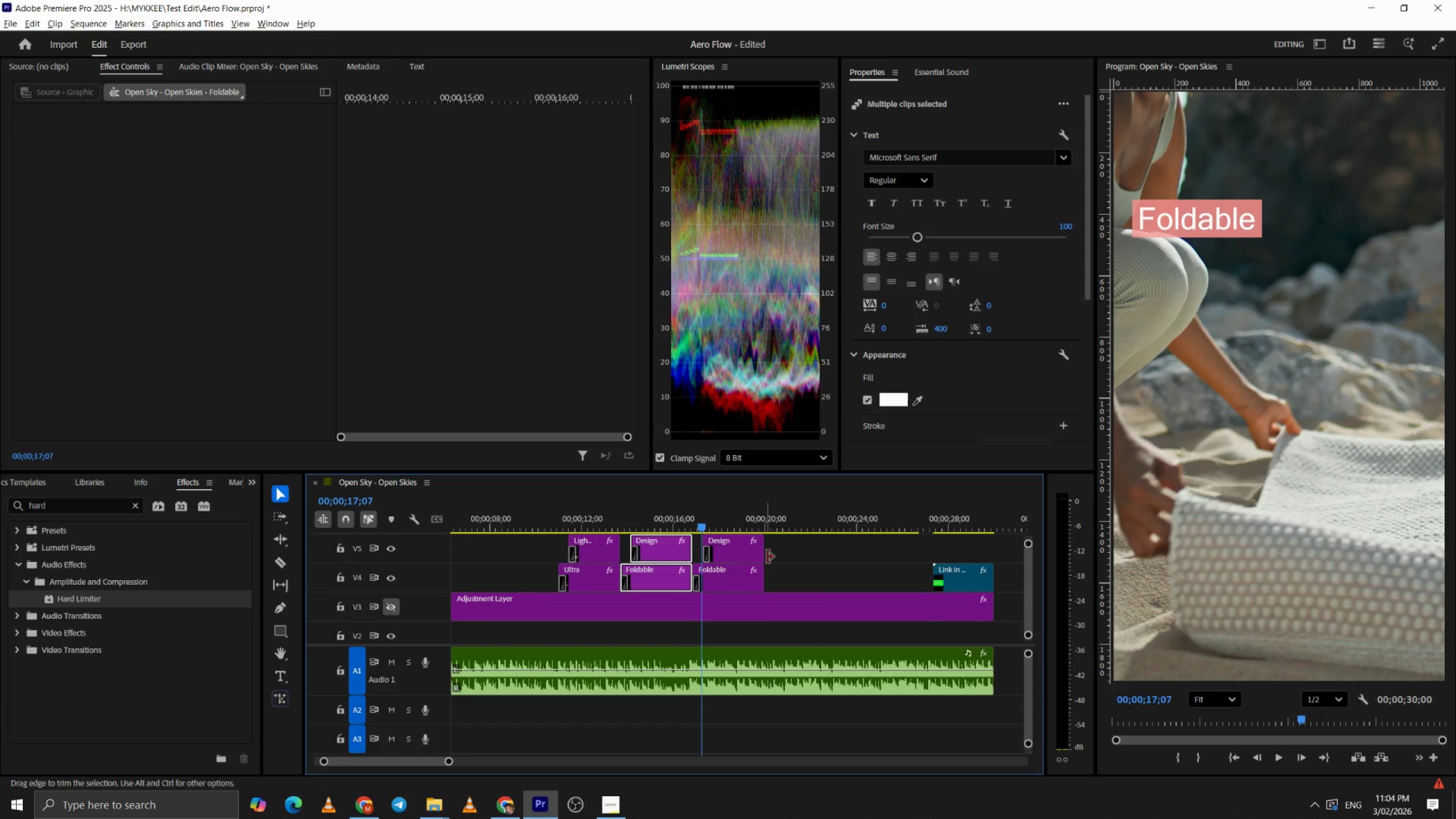 
key(Alt+AltLeft)
 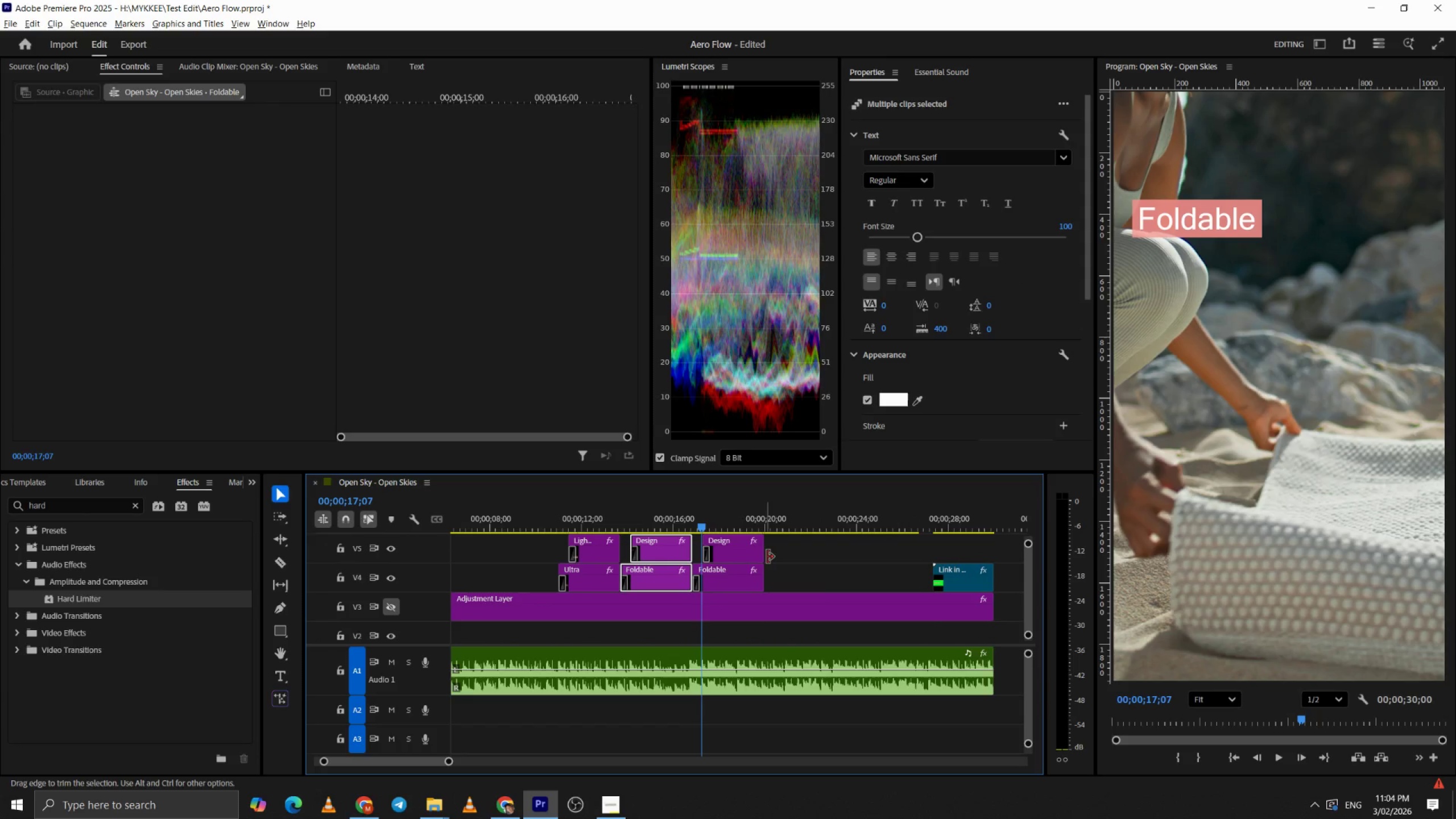 
key(Alt+AltLeft)
 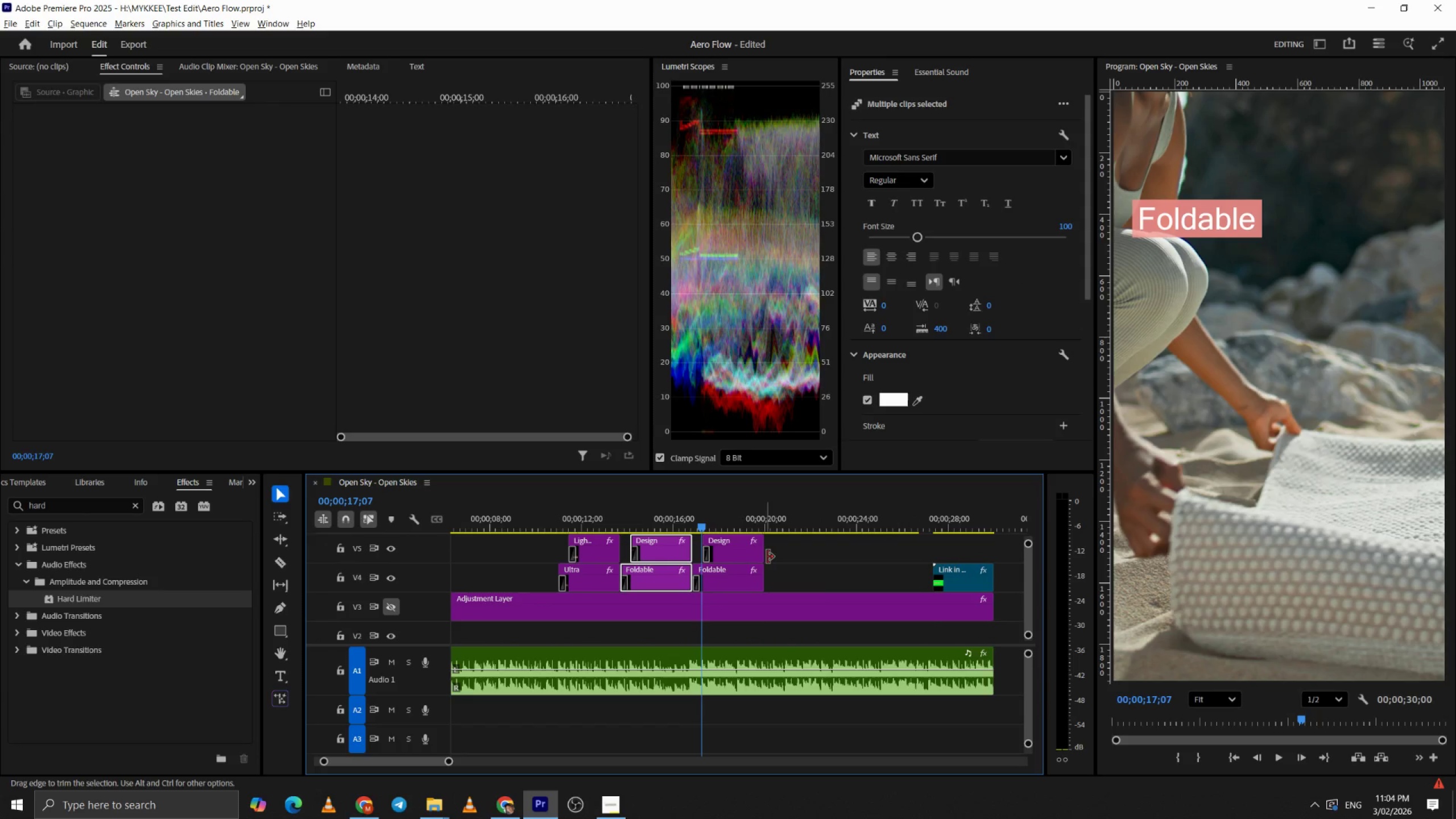 
key(Alt+AltLeft)
 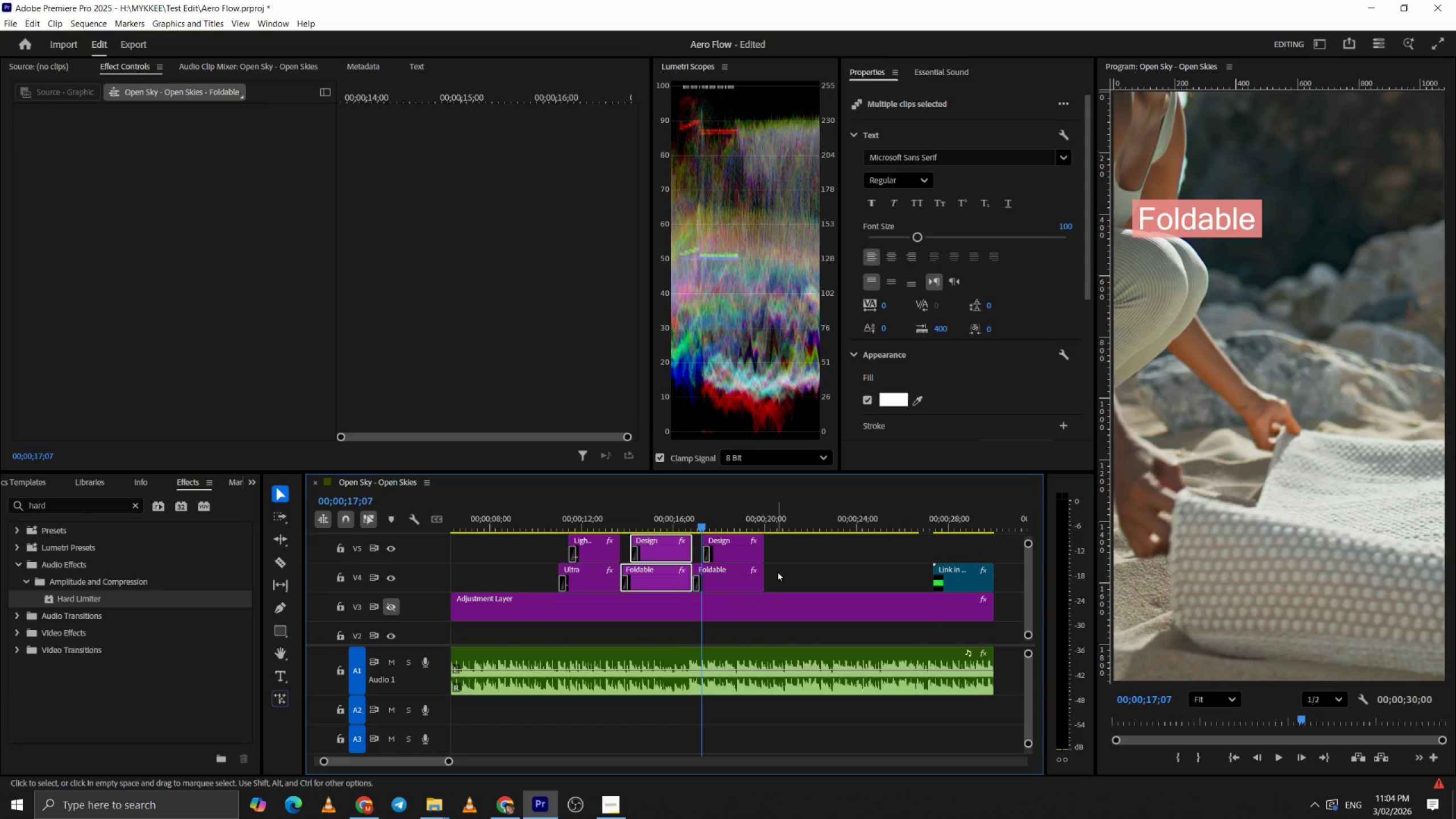 
hold_key(key=ControlLeft, duration=0.75)
scroll: coordinate [775, 565], scroll_direction: down, amount: 2.0
 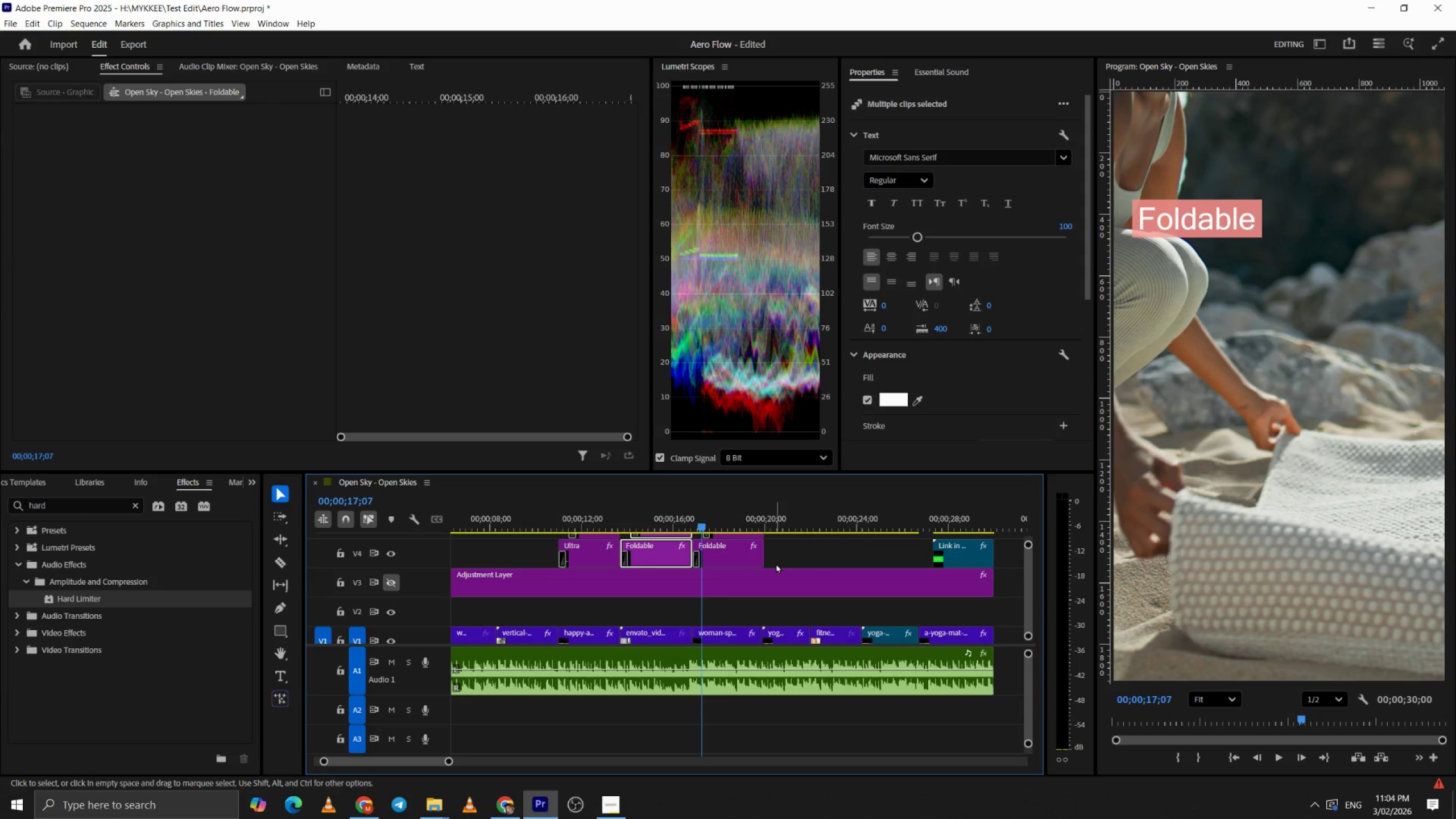 
hold_key(key=ControlLeft, duration=2.16)
left_click_drag(start_coordinate=[785, 553], to_coordinate=[758, 537])
 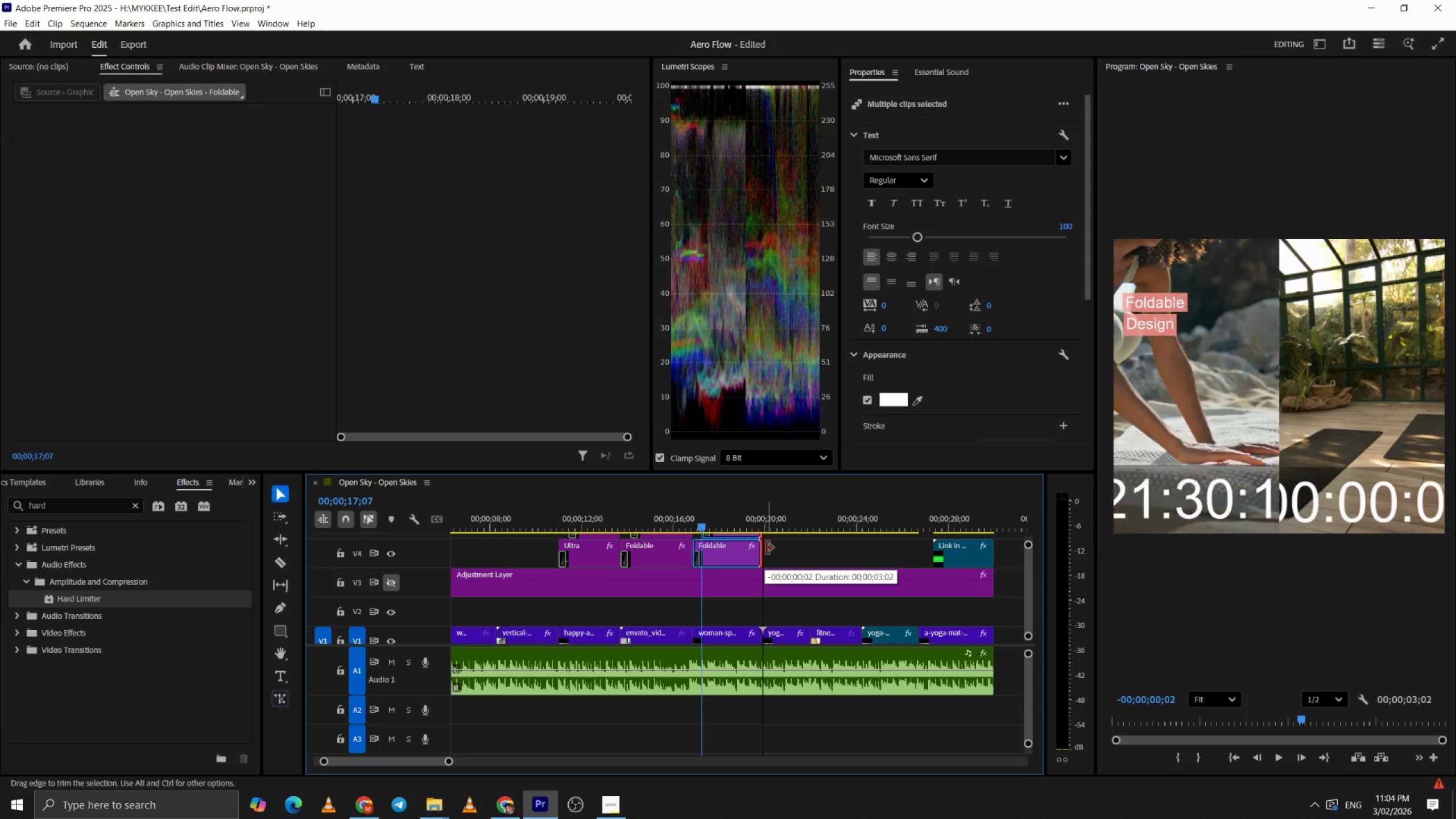 
hold_key(key=ControlLeft, duration=0.34)
scroll: coordinate [786, 558], scroll_direction: up, amount: 3.0
 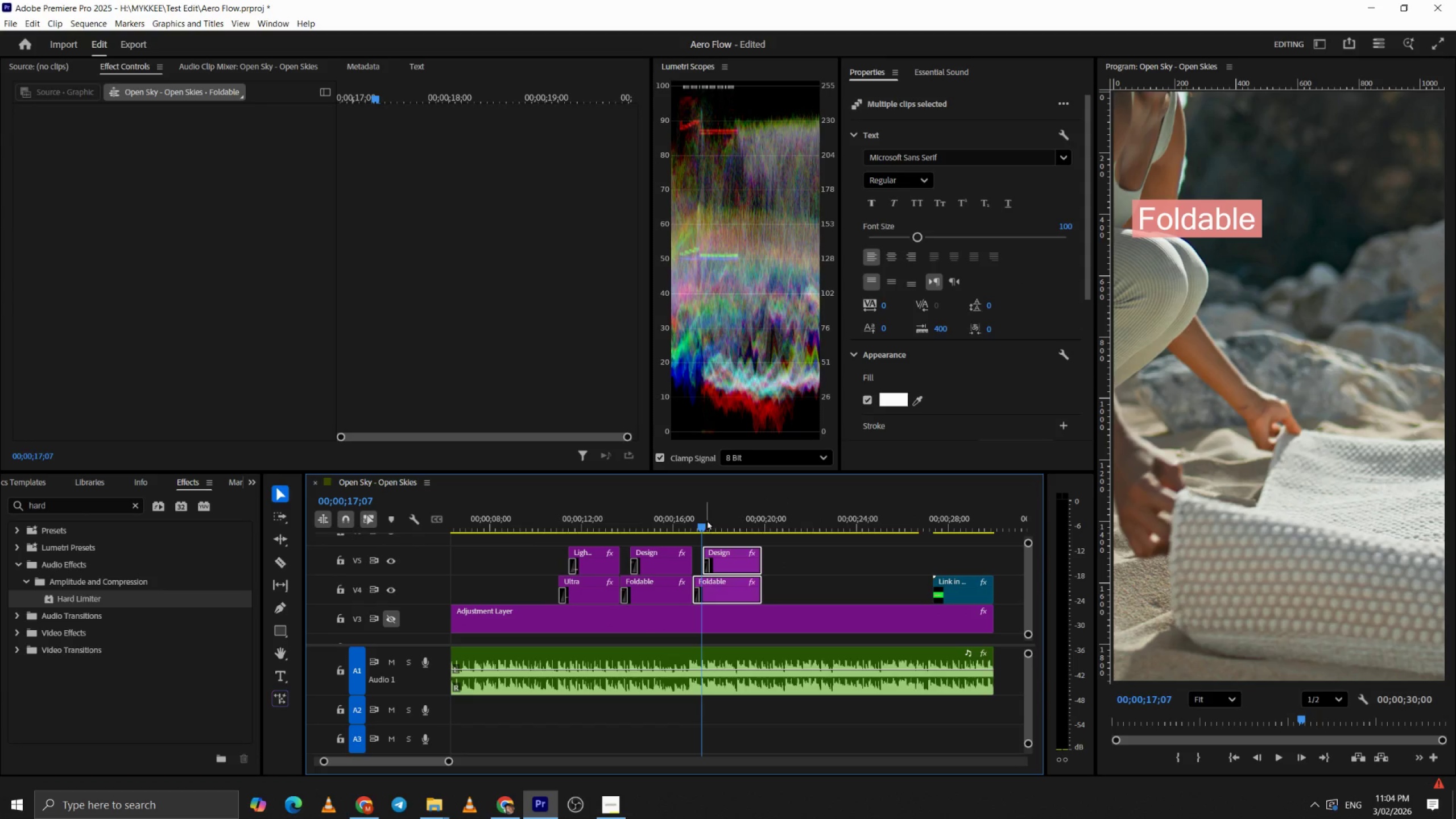 
left_click([706, 519])
 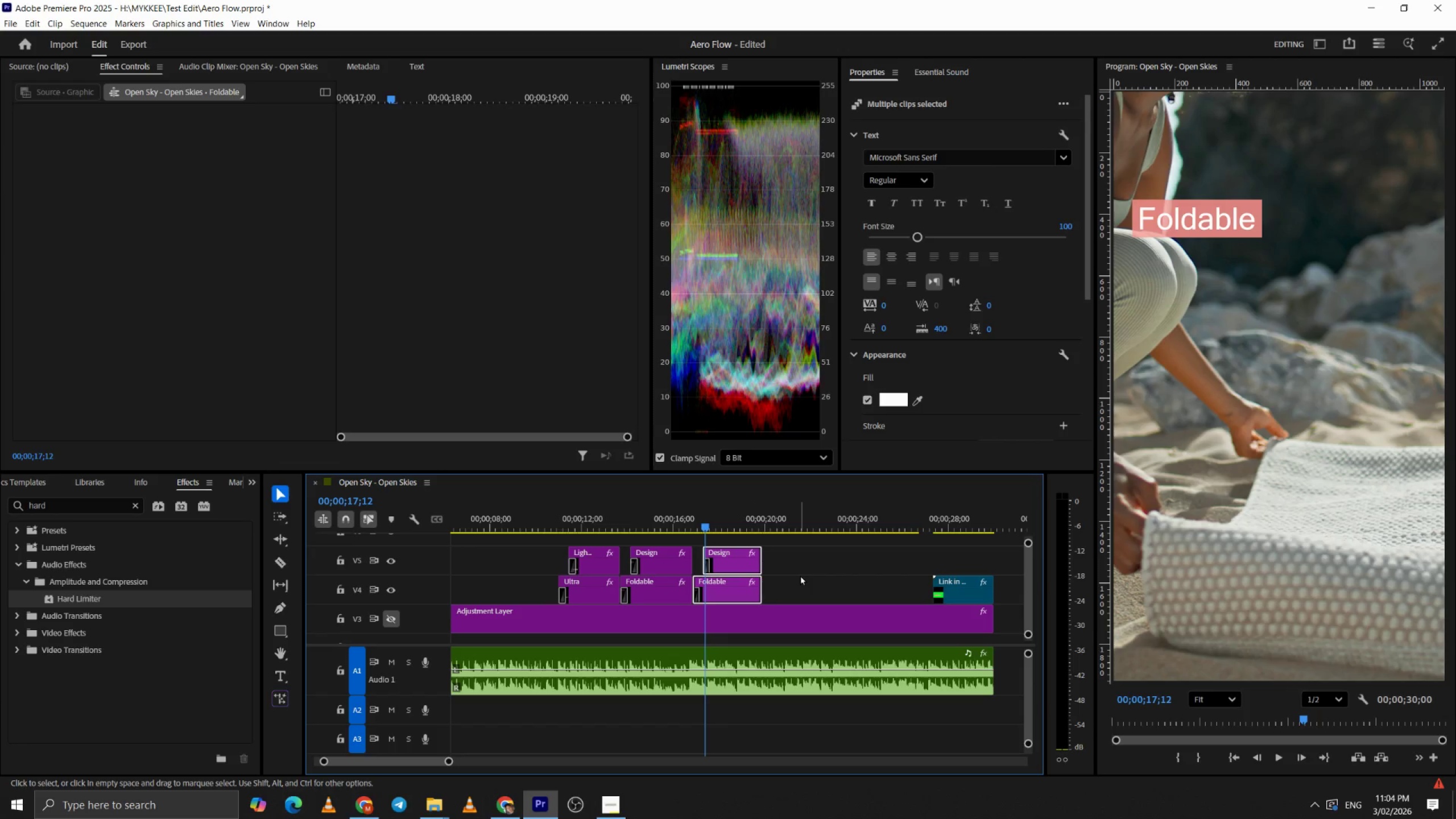 
left_click([800, 575])
 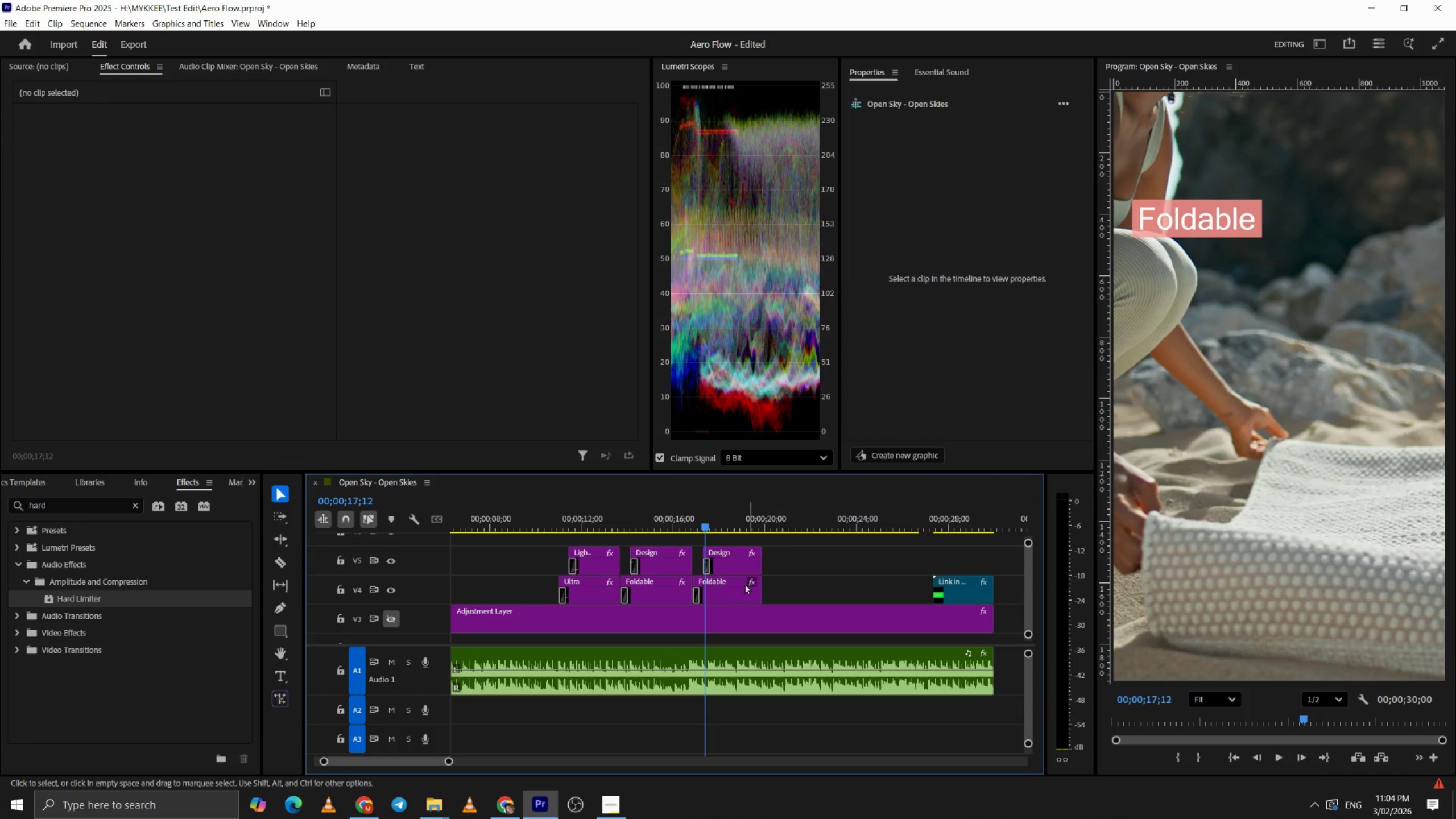 
key(Space)
 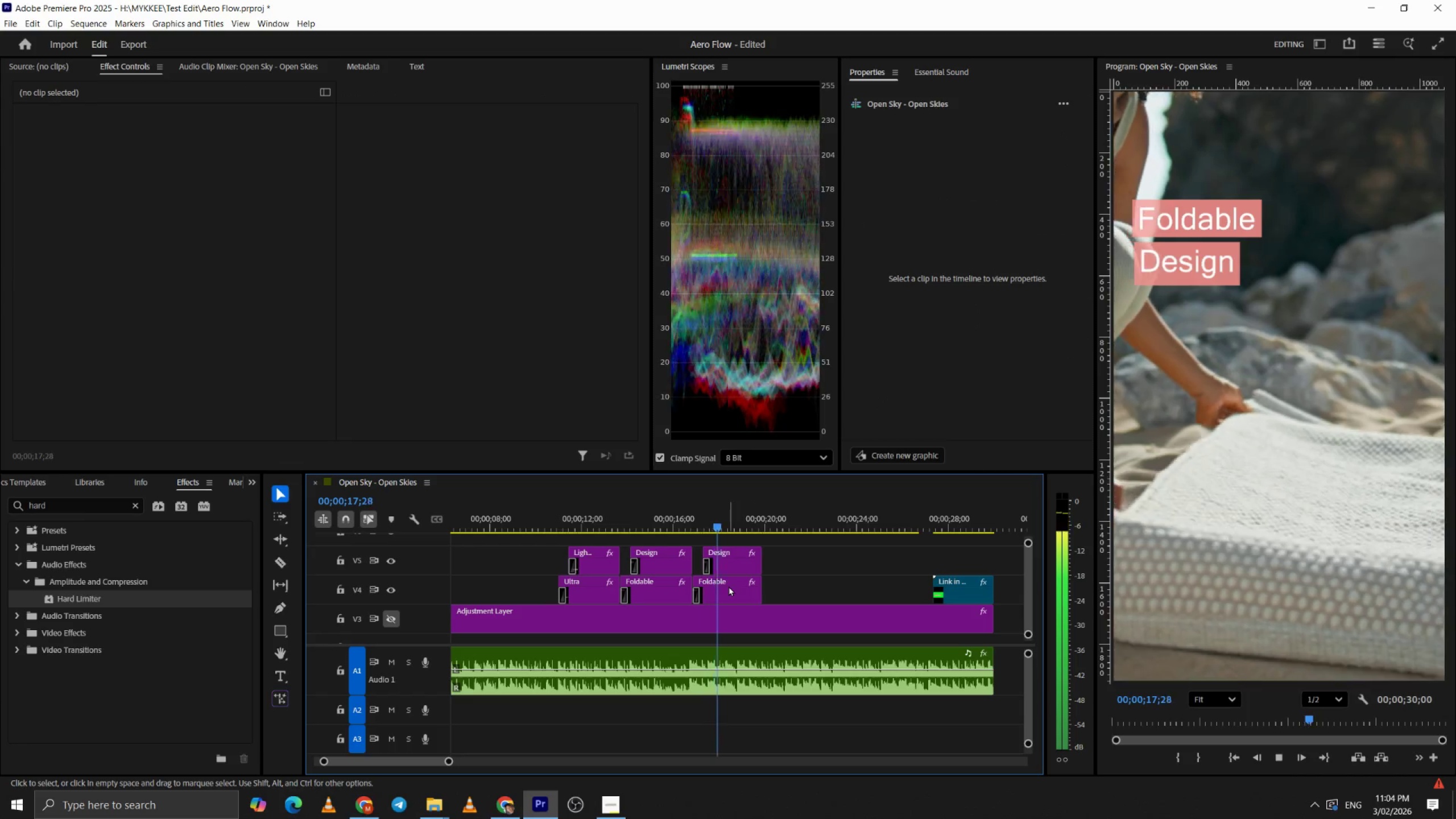 
key(Space)
 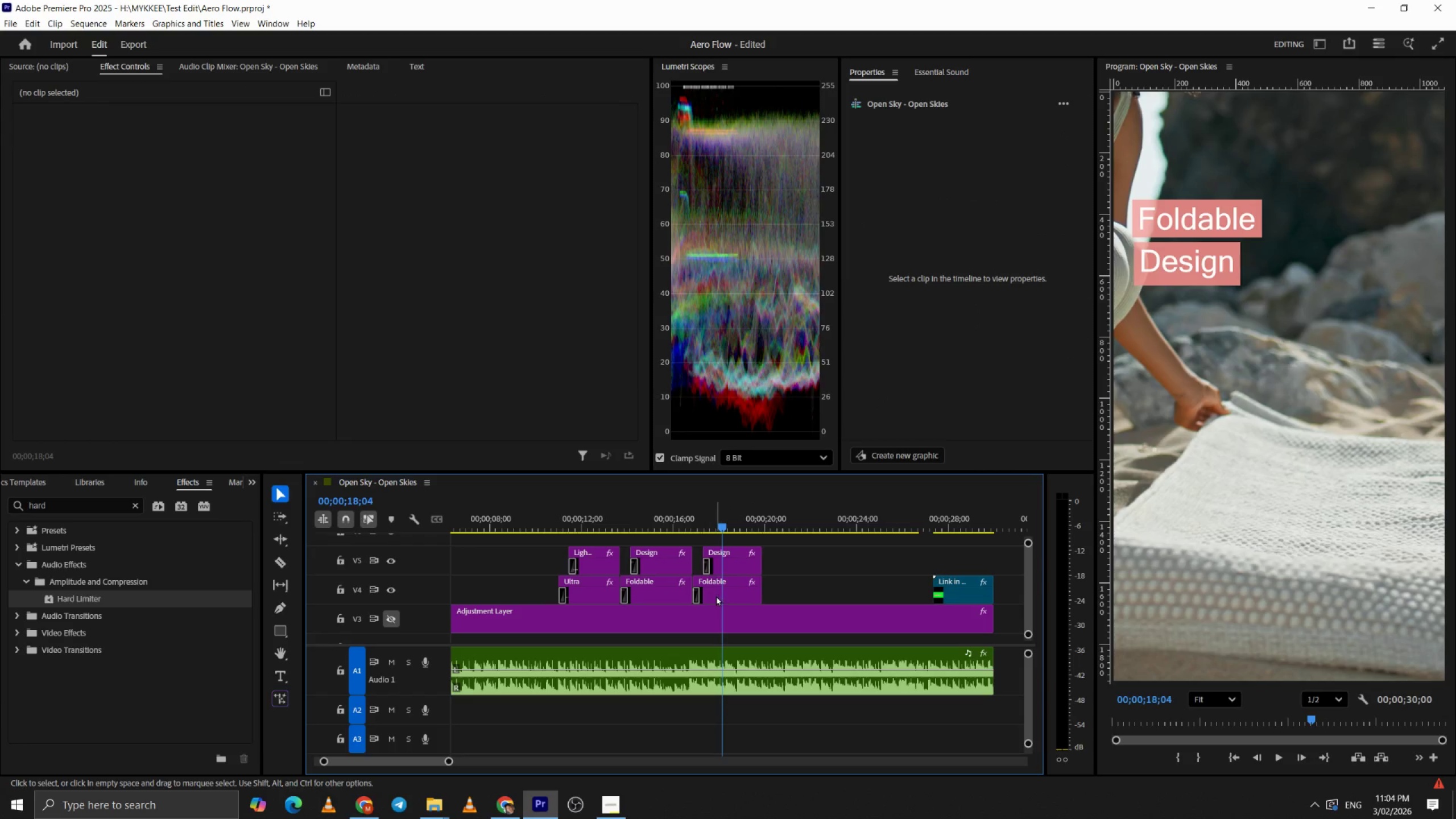 
left_click([717, 592])
 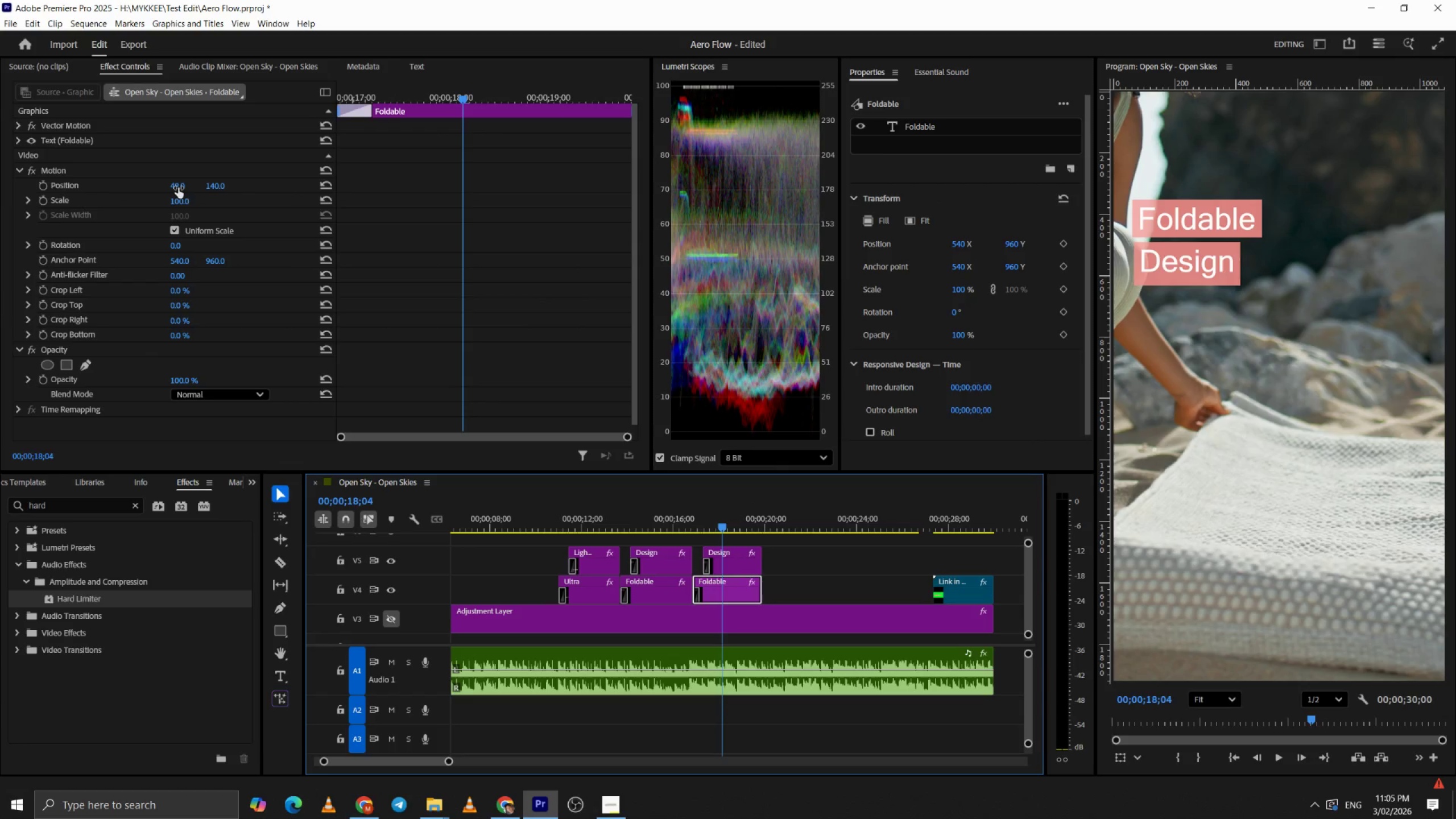 
left_click_drag(start_coordinate=[178, 188], to_coordinate=[567, 217])
 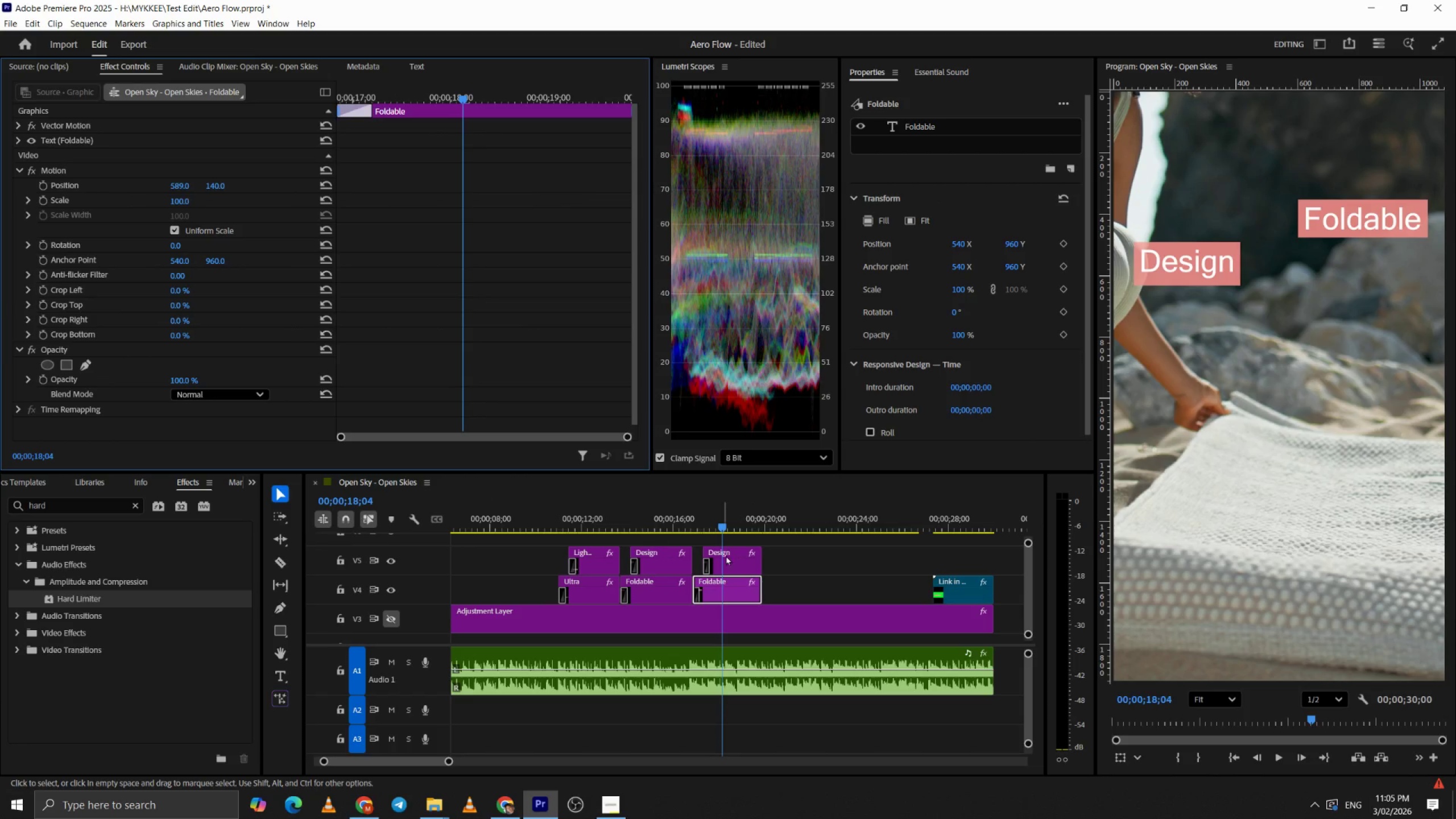 
left_click([726, 555])
 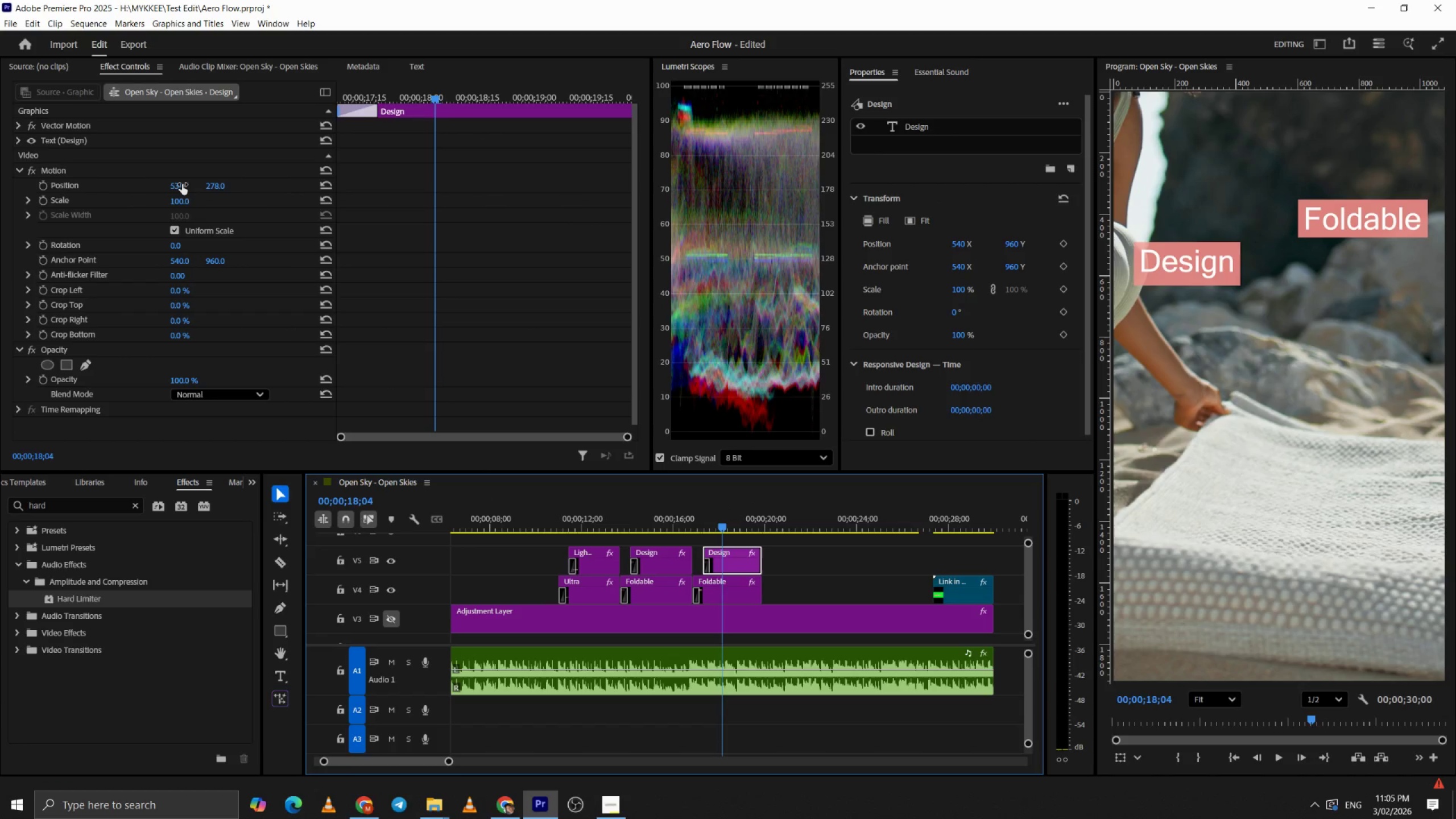 
left_click_drag(start_coordinate=[182, 184], to_coordinate=[615, 216])
 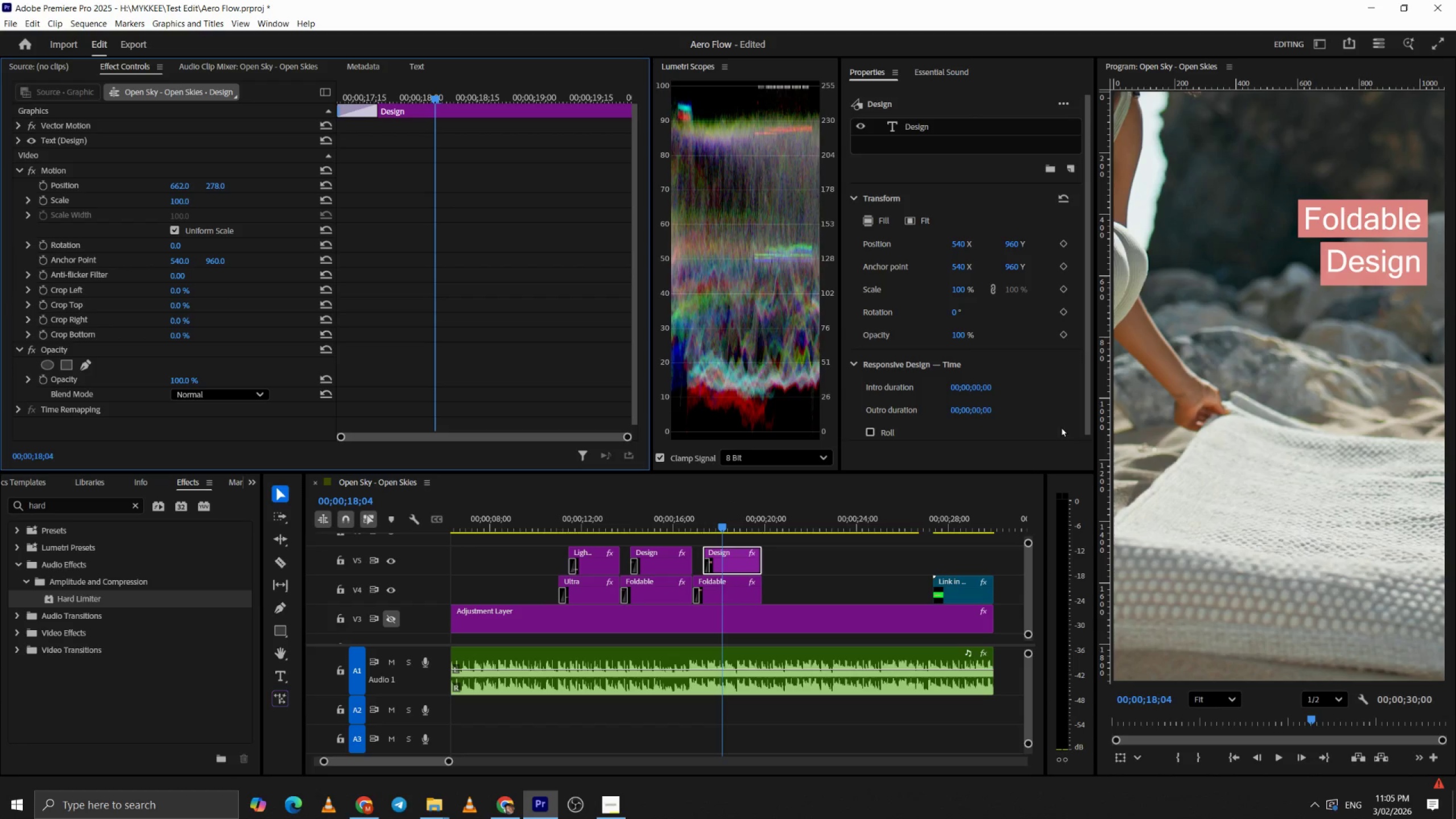 
left_click([733, 583])
 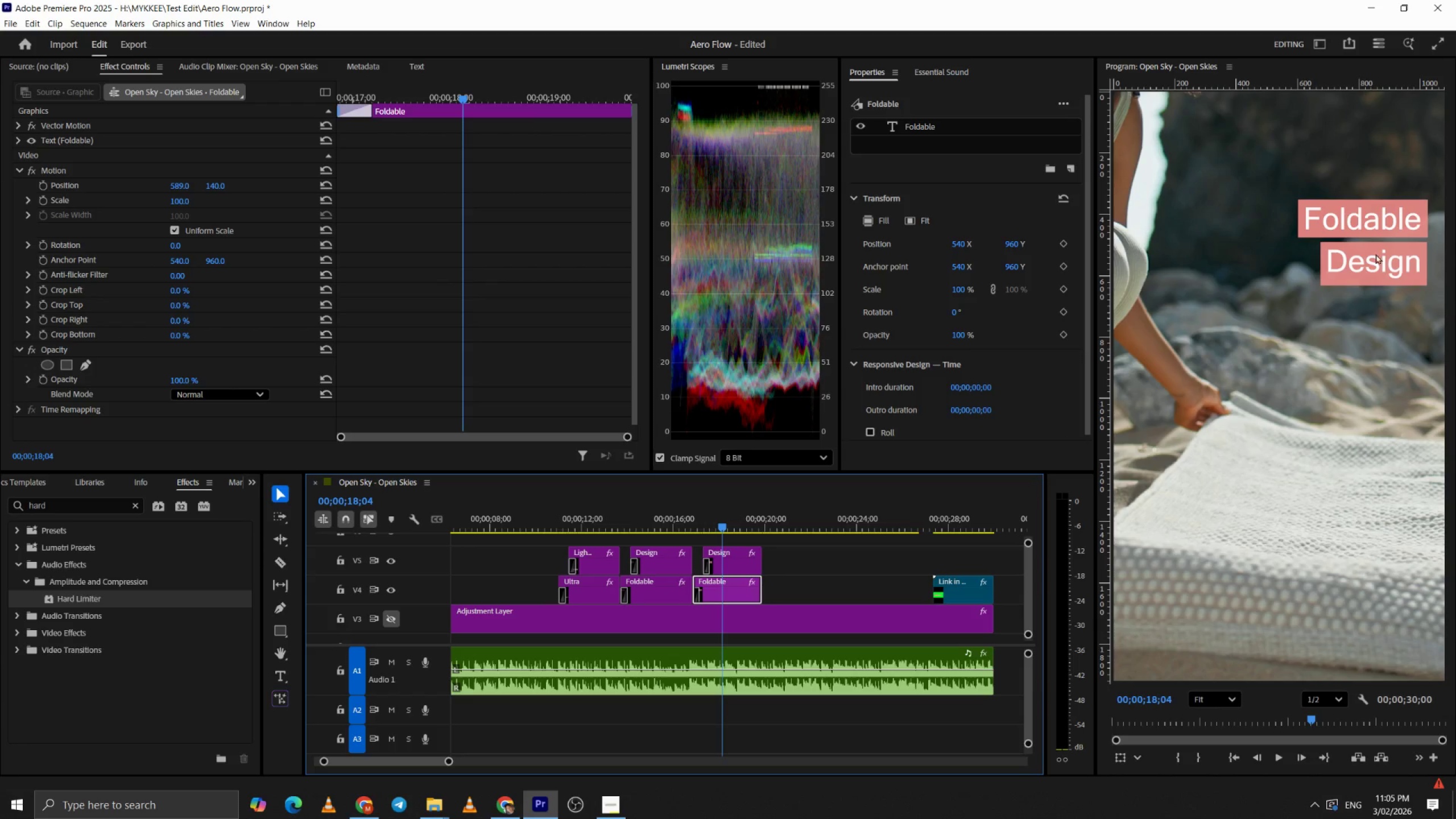 
left_click([1367, 218])
 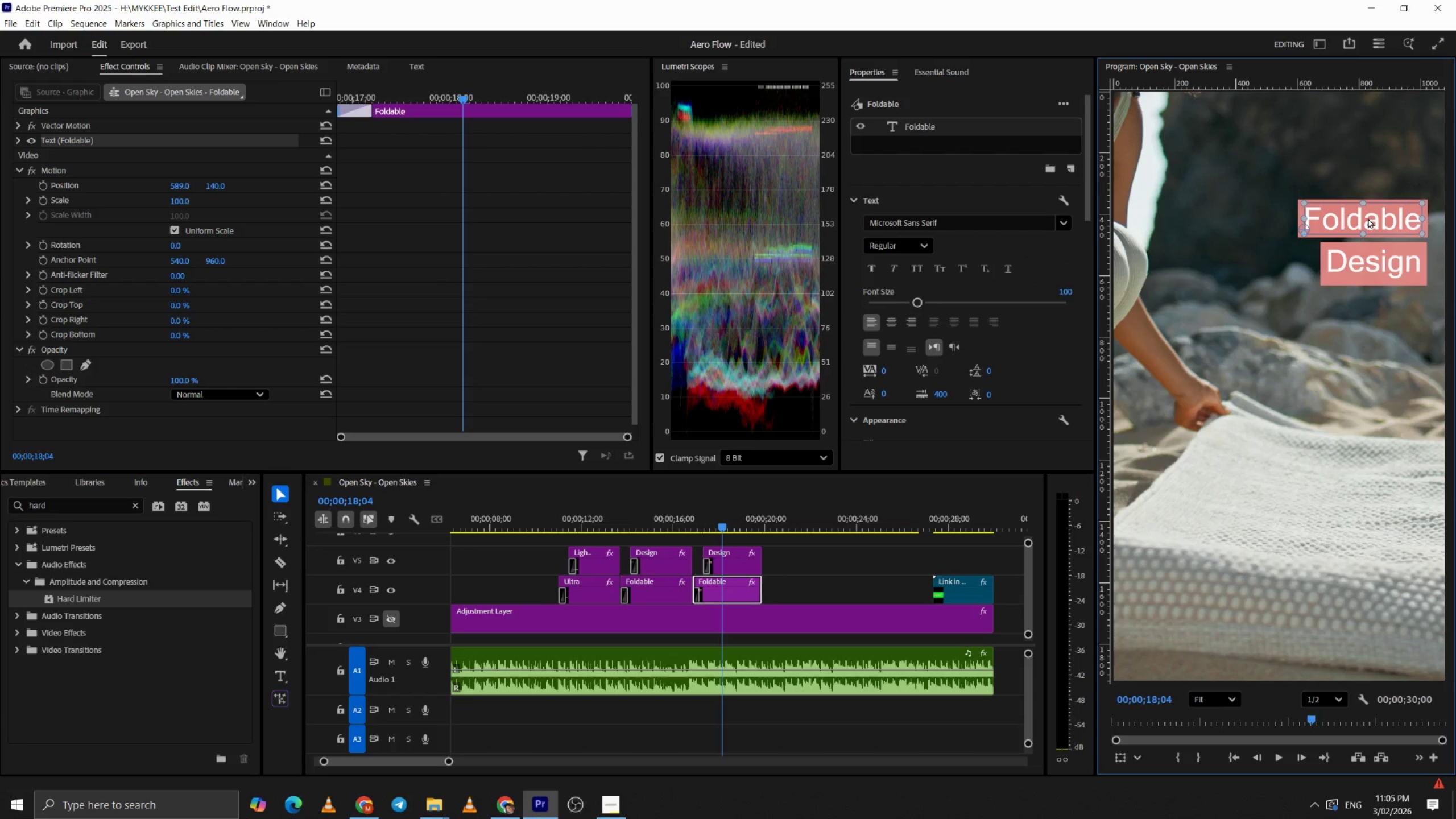 
double_click([1367, 218])
 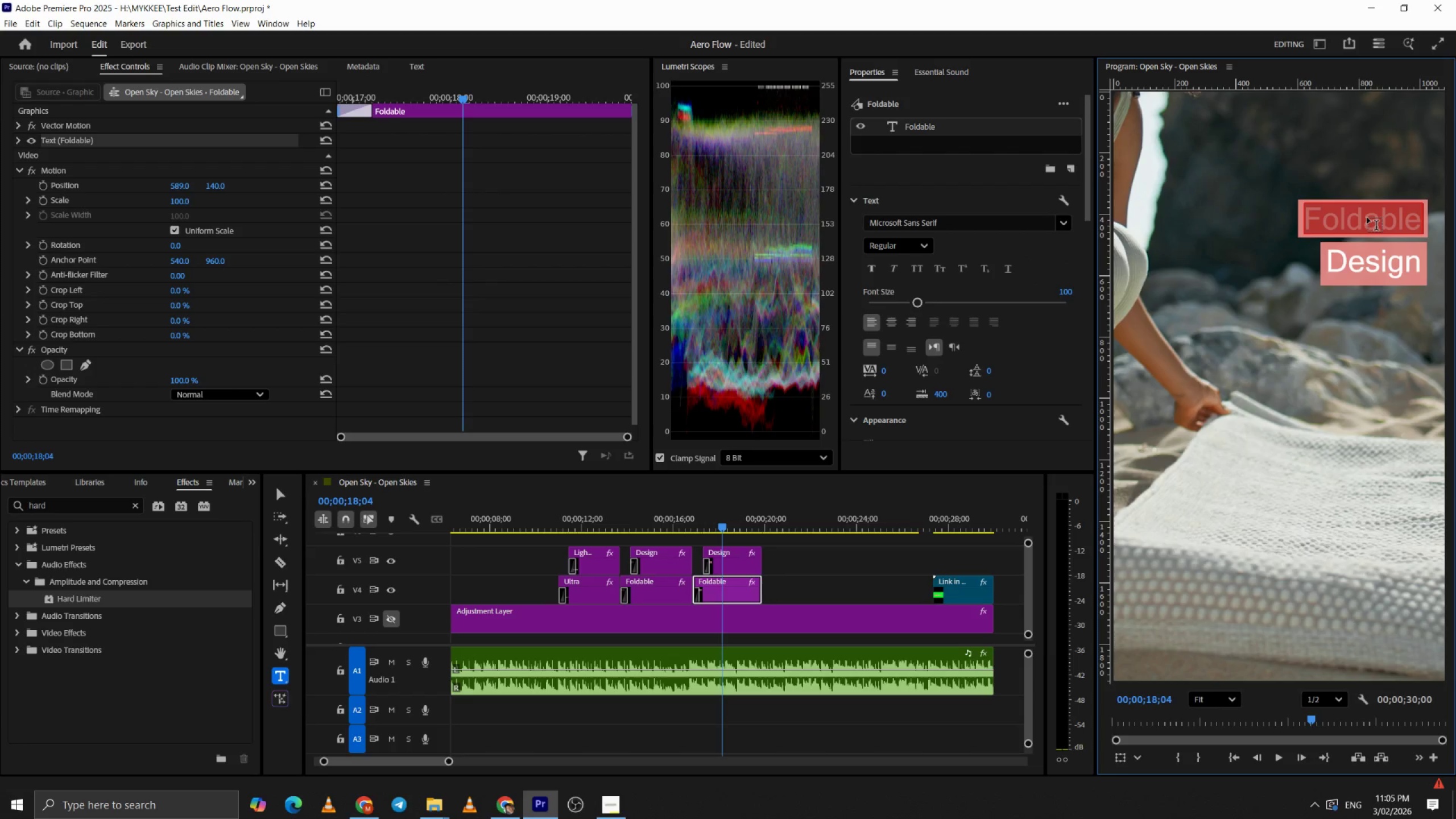 
key(Alt+AltLeft)
 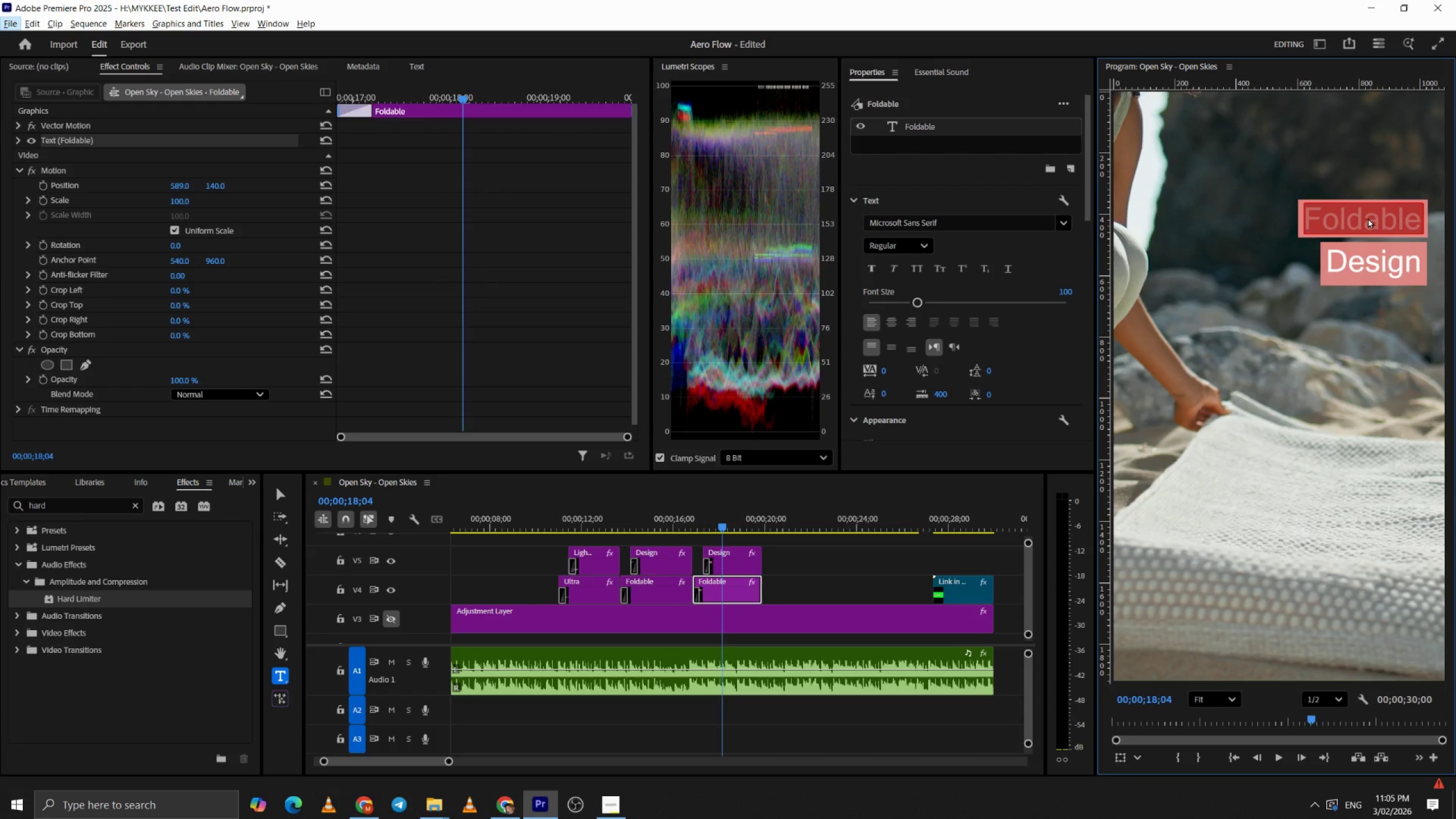 
left_click([1367, 218])
 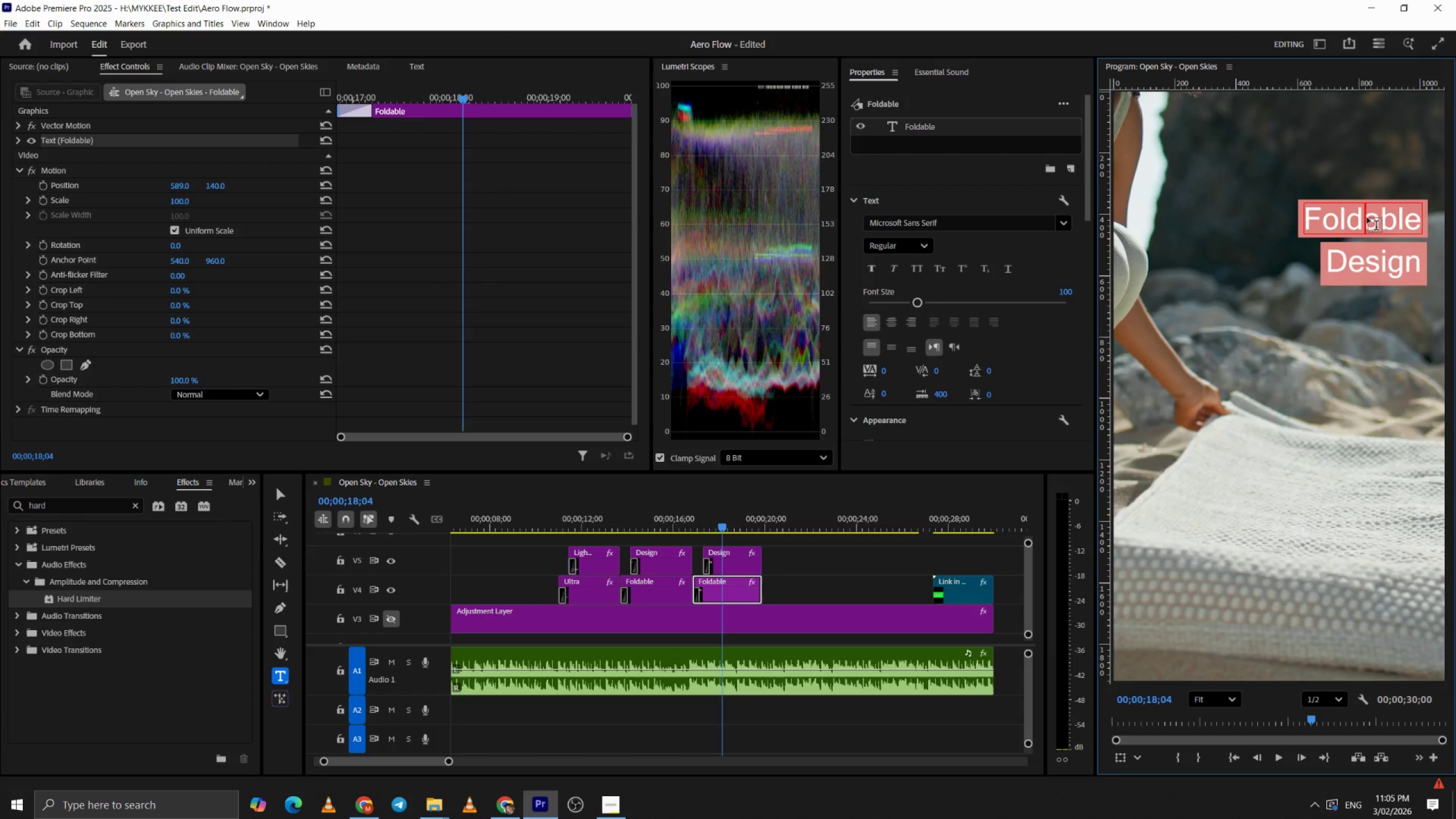 
key(Control+A)
 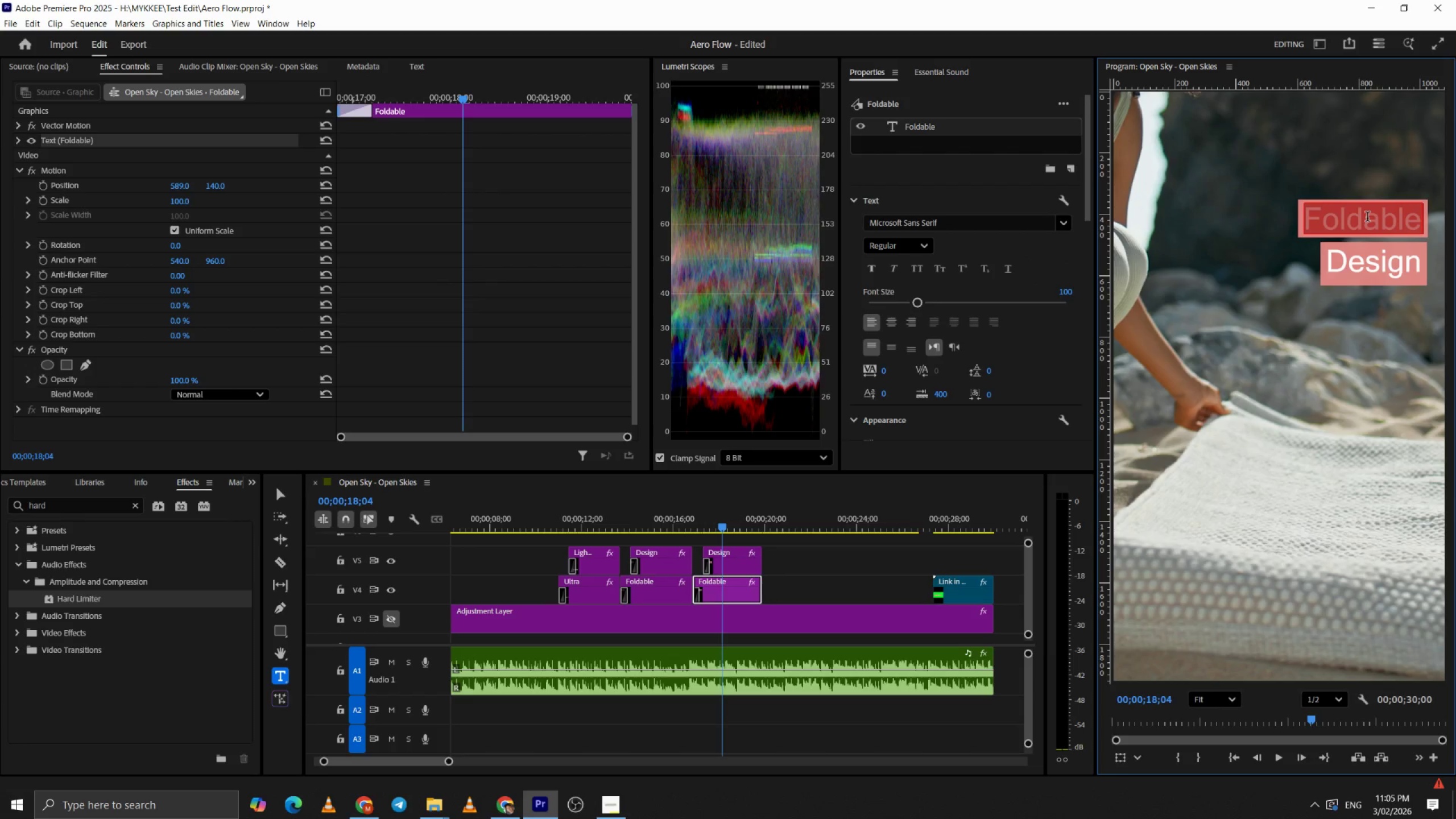 
left_click_drag(start_coordinate=[1425, 222], to_coordinate=[1455, 224])
 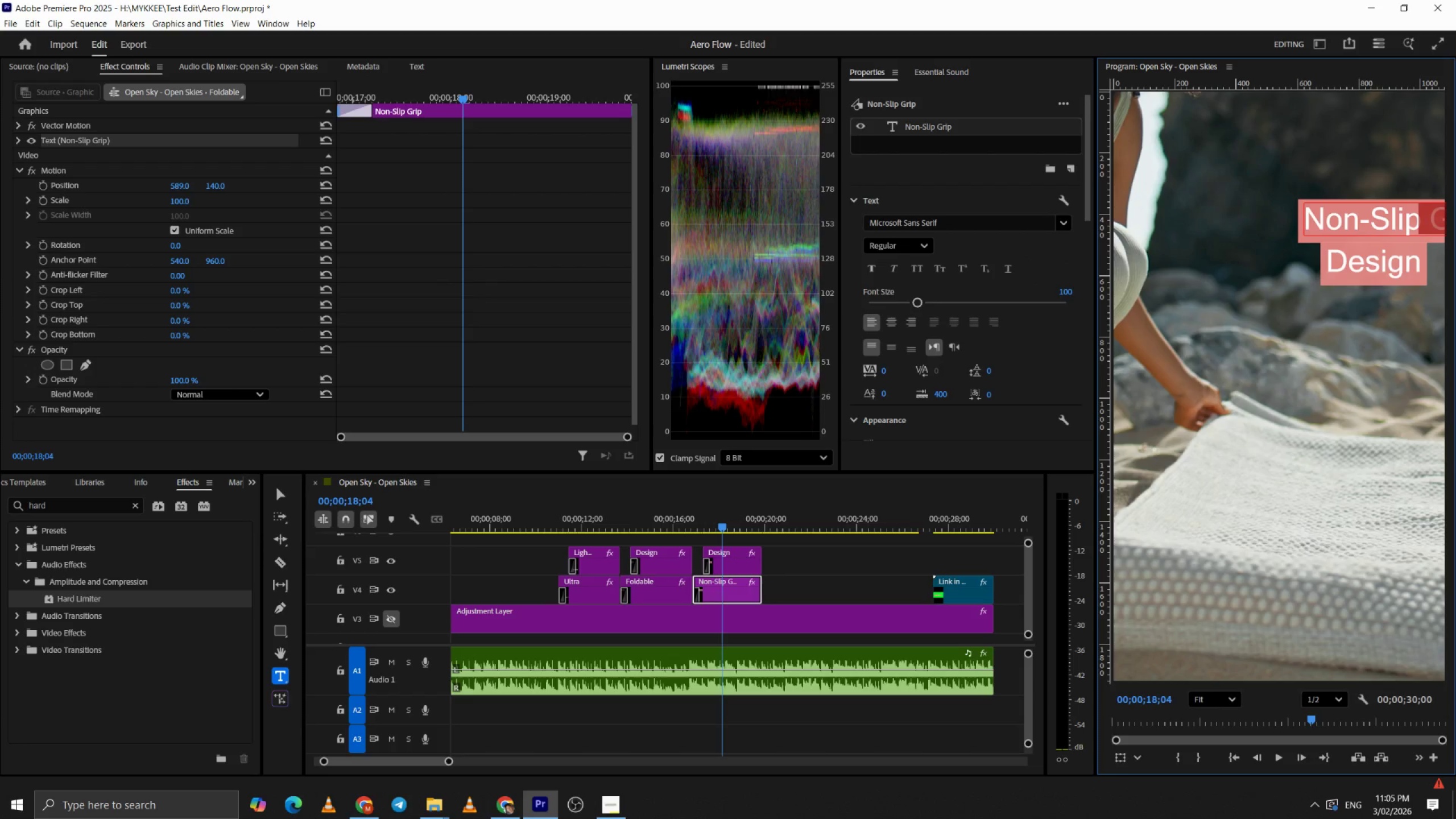 
key(Backspace)
 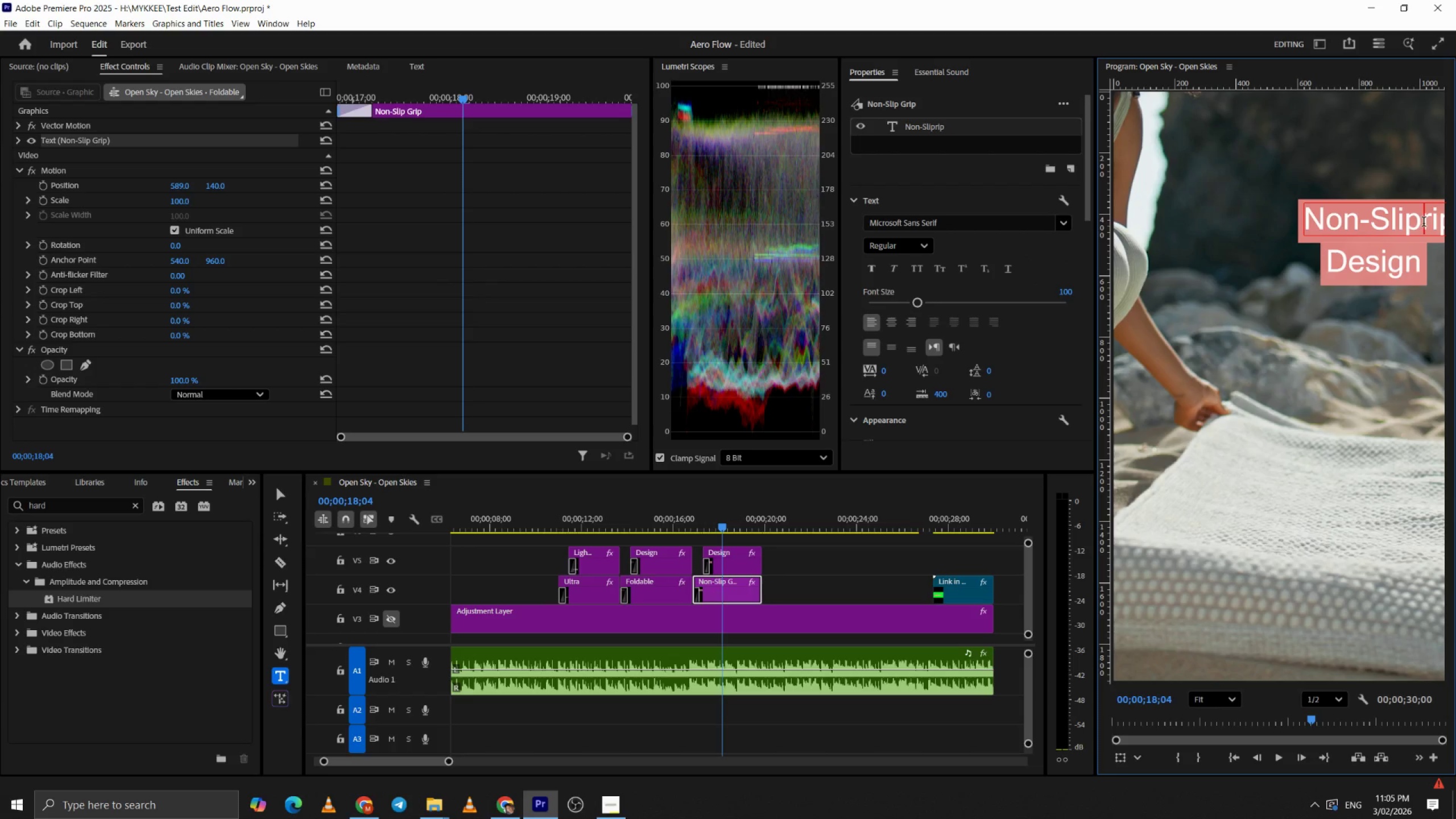 
left_click_drag(start_coordinate=[1424, 223], to_coordinate=[1450, 223])
 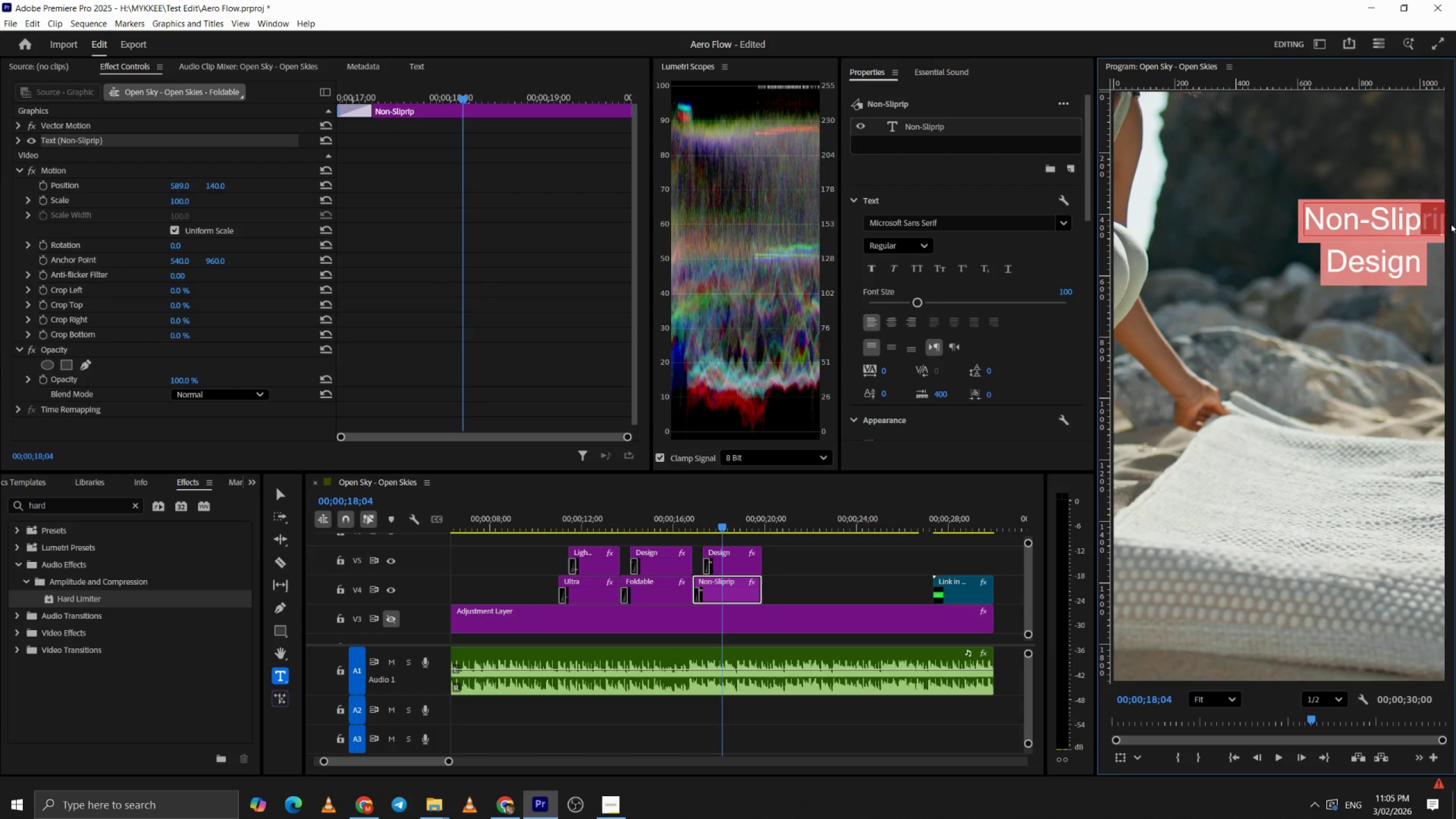 
key(Backspace)
 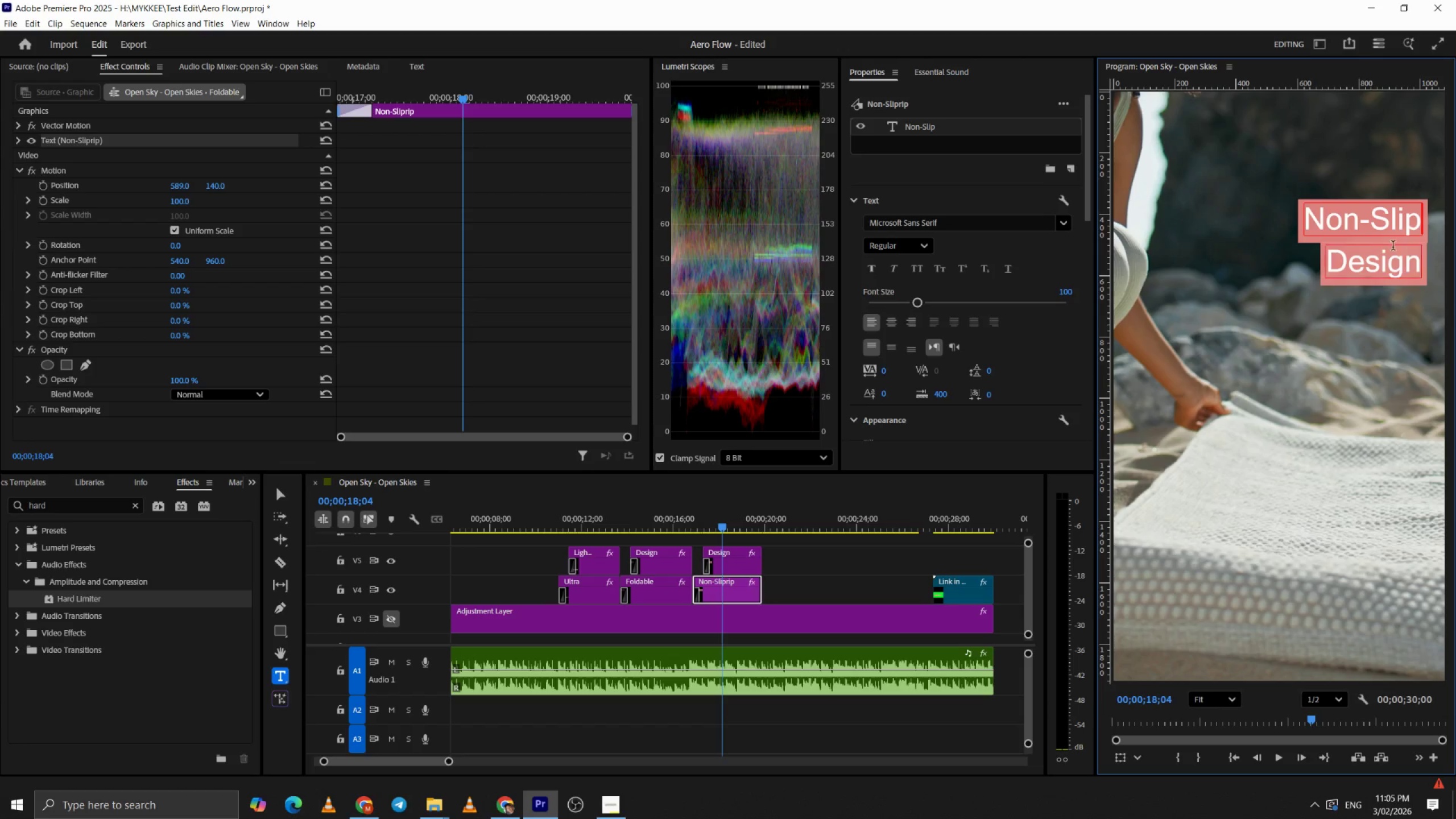 
left_click([787, 589])
 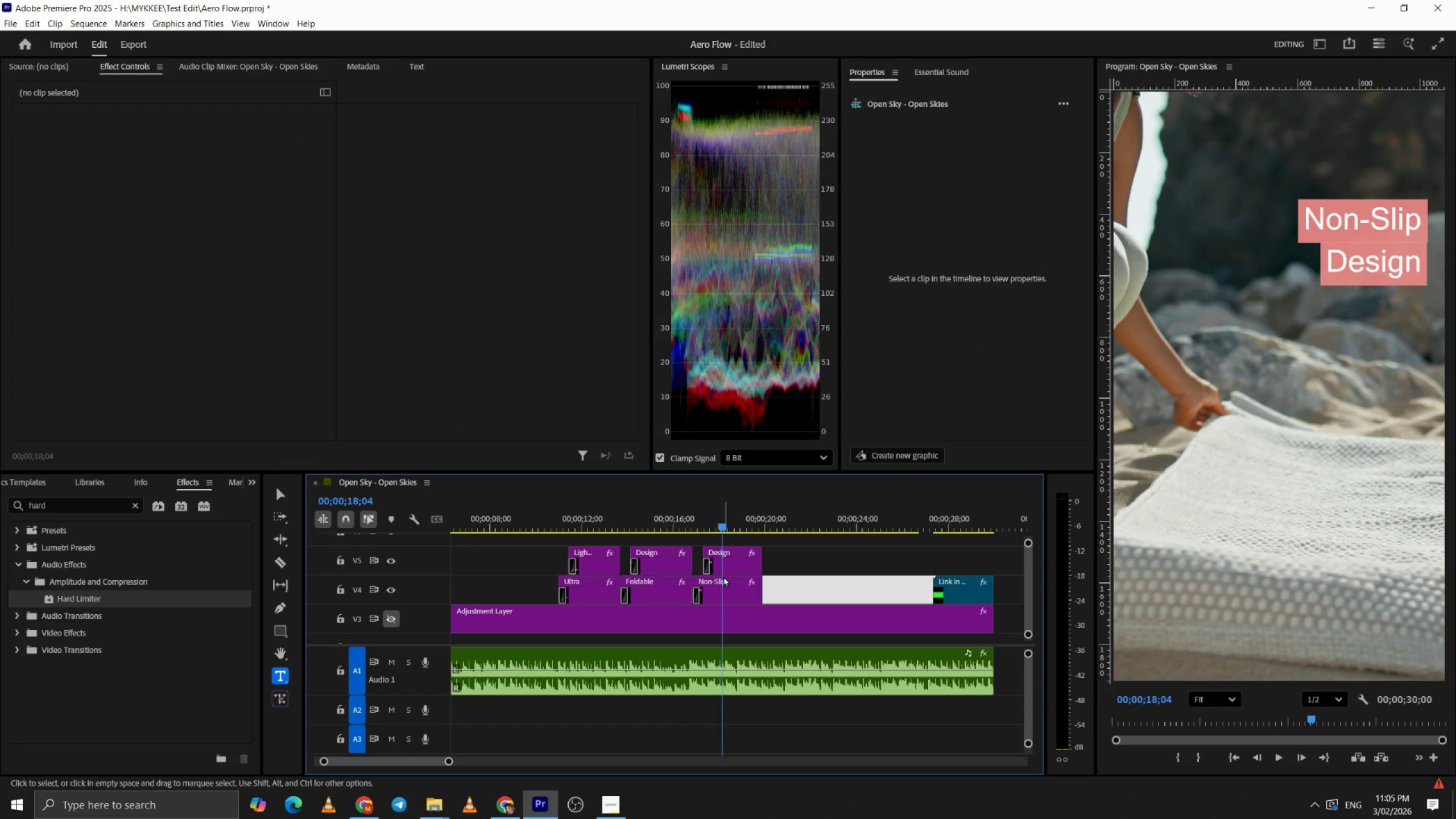 
left_click([727, 564])
 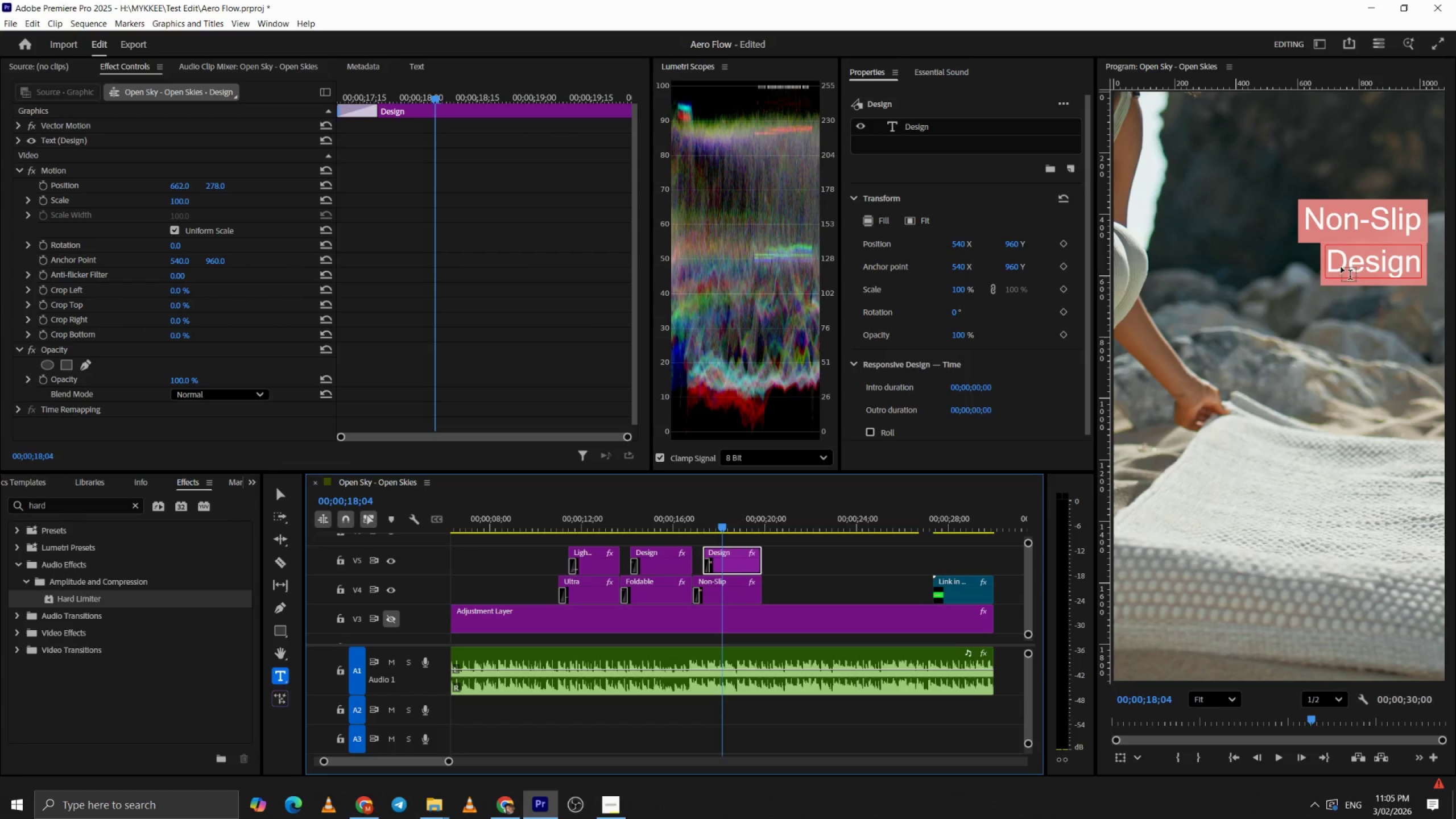 
left_click([1341, 265])
 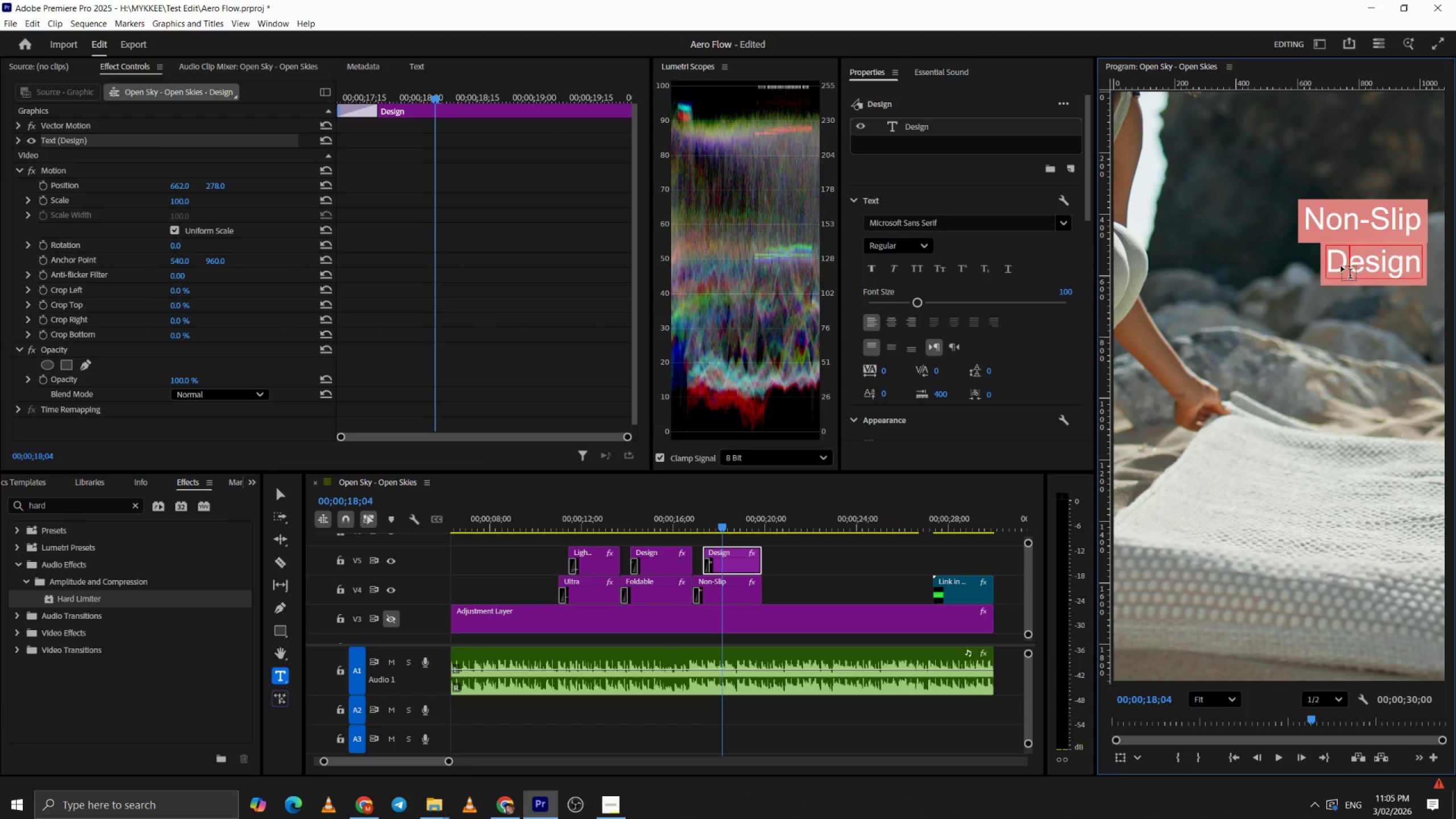 
key(Control+A)
 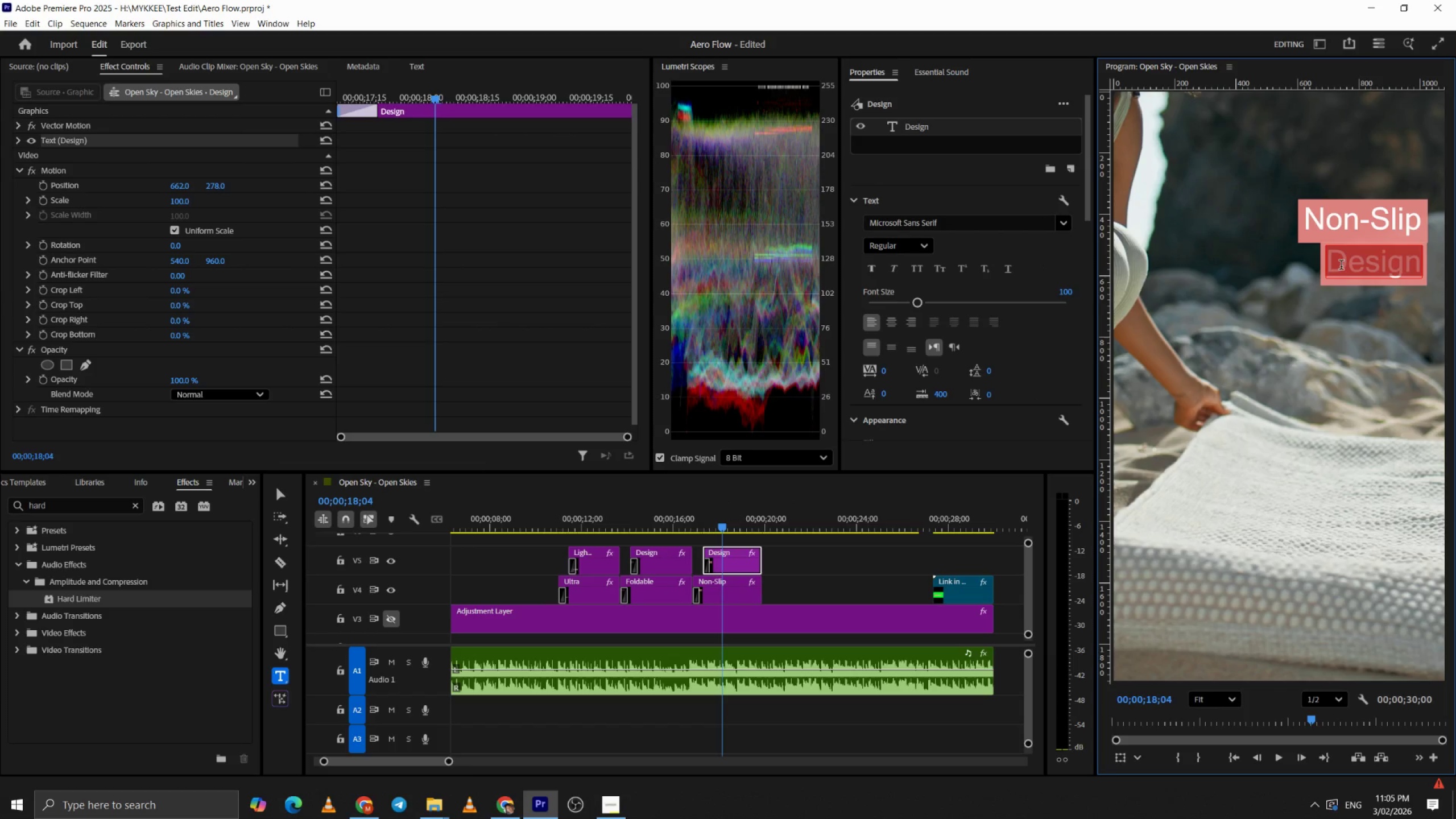 
type(Grip)
 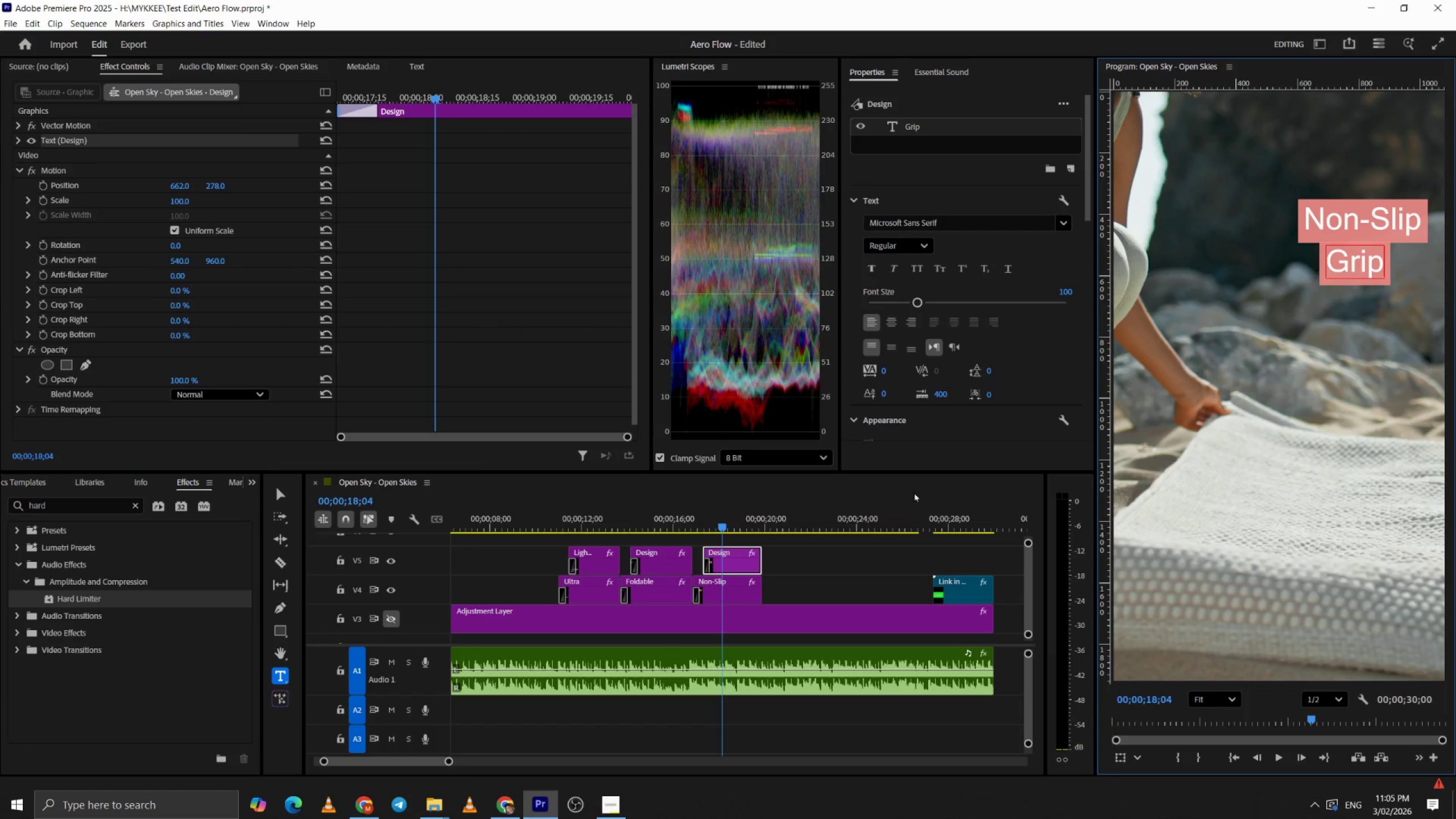 
left_click([838, 558])
 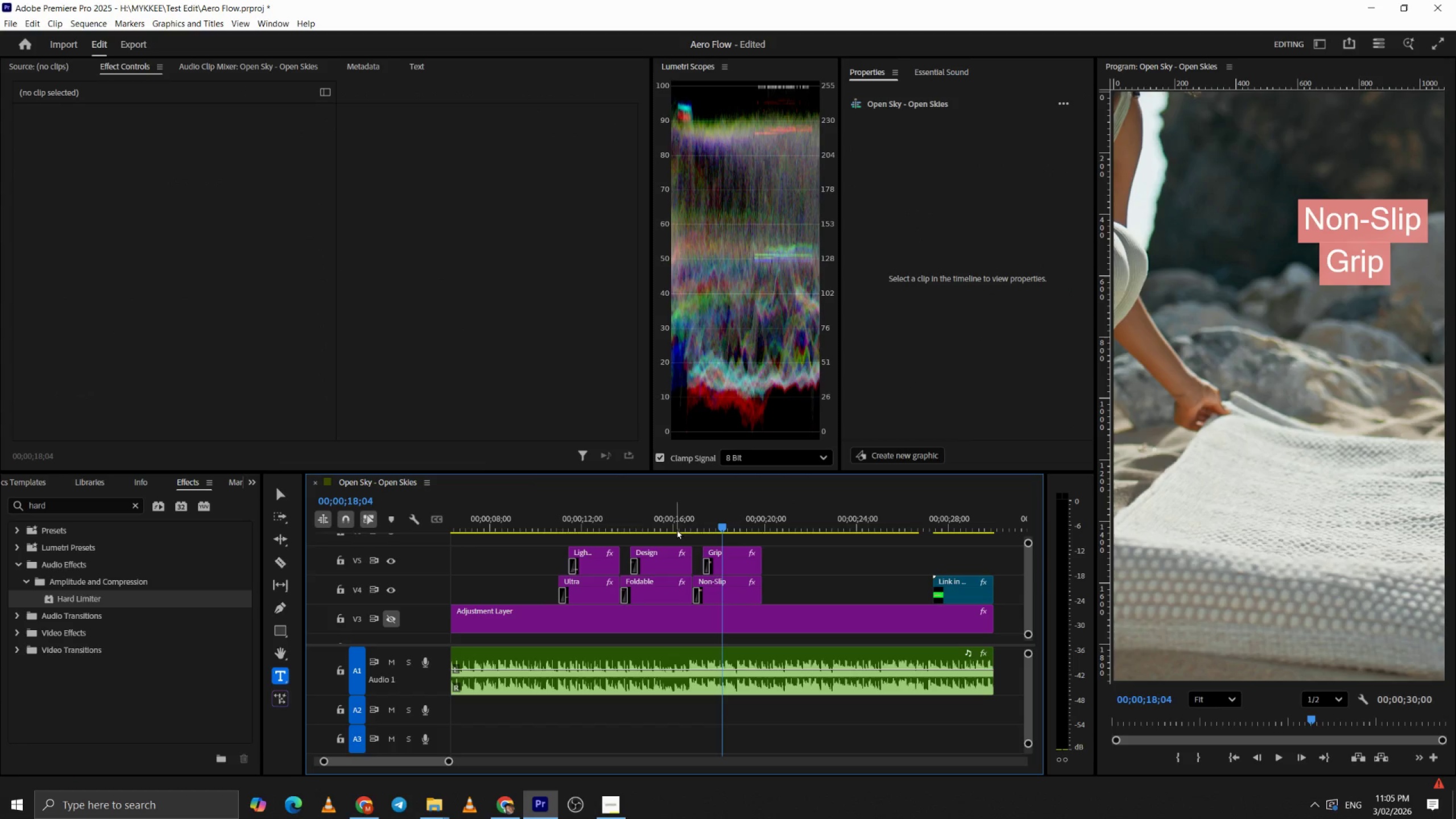 
left_click_drag(start_coordinate=[596, 523], to_coordinate=[729, 524])
 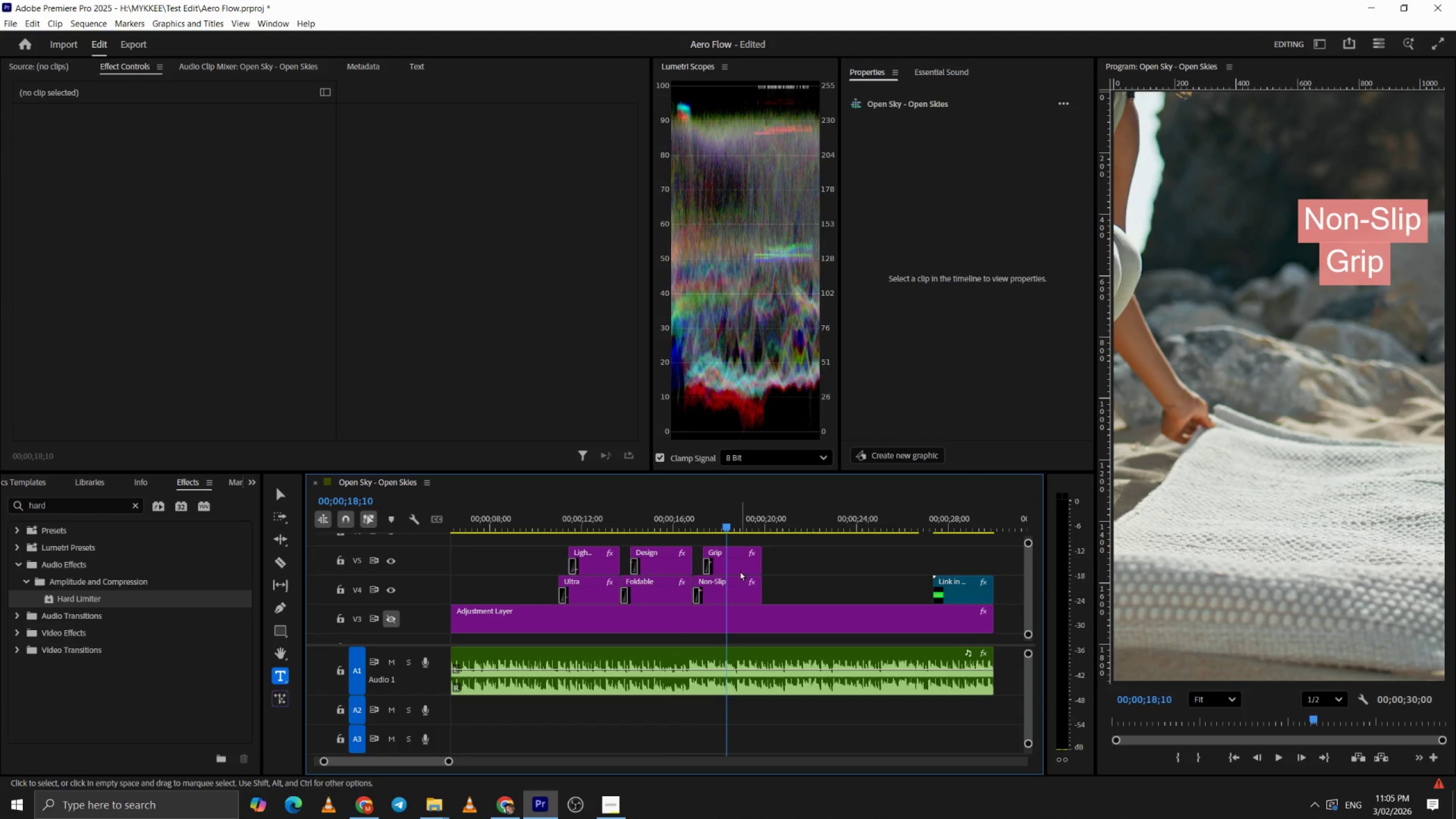 
left_click([735, 564])
 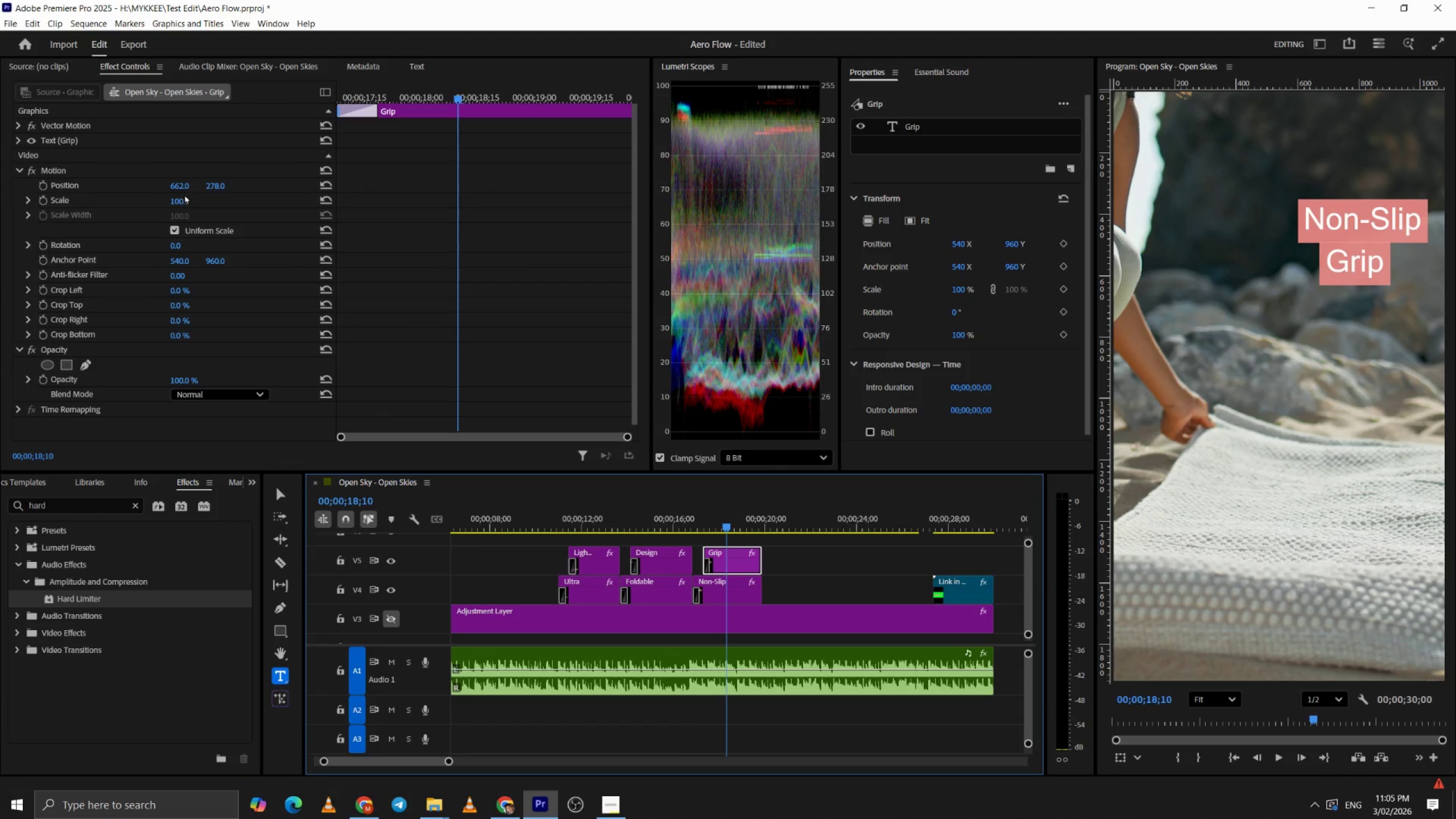 
left_click_drag(start_coordinate=[183, 193], to_coordinate=[264, 196])
 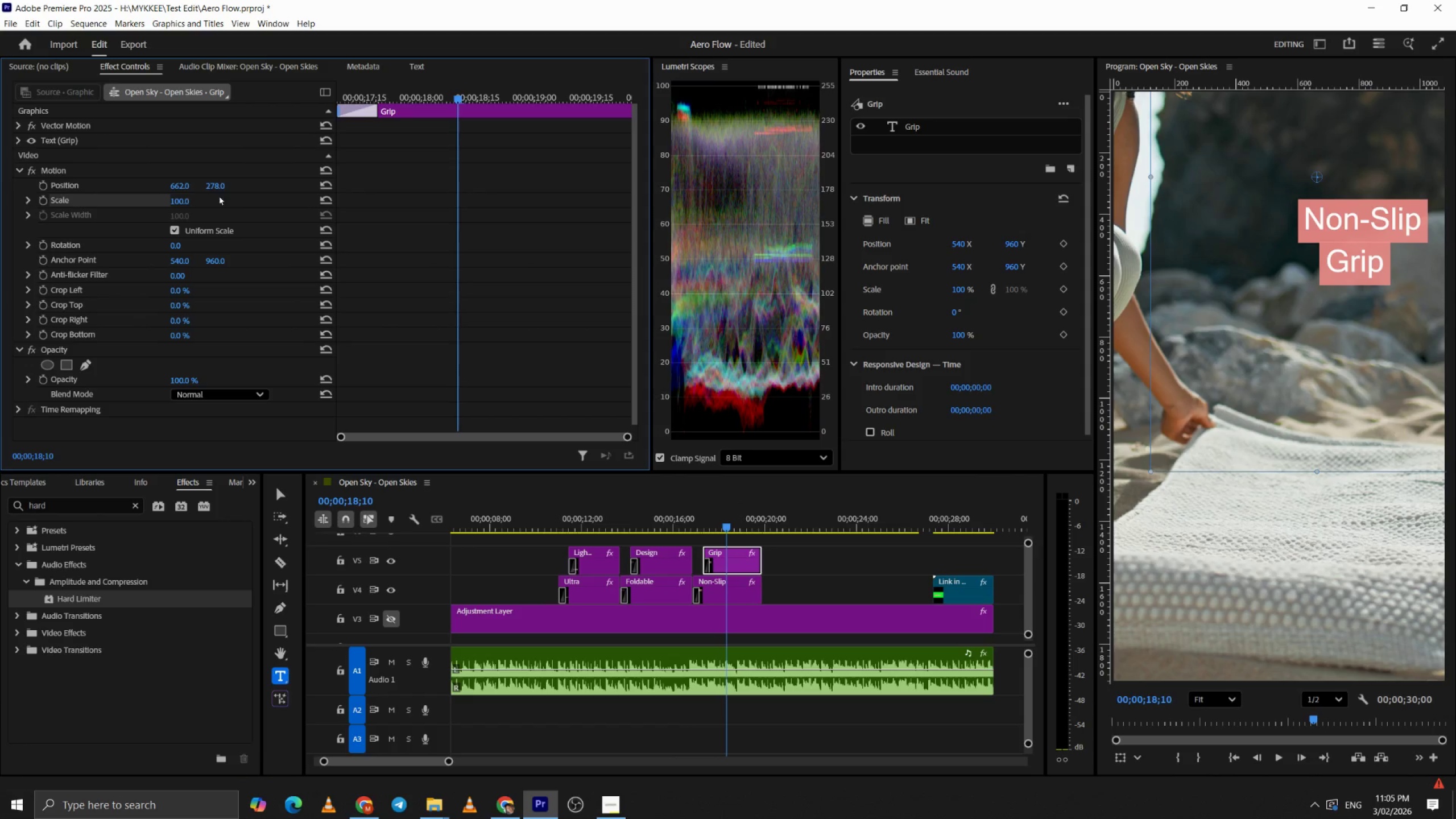 
left_click_drag(start_coordinate=[182, 183], to_coordinate=[271, 193])
 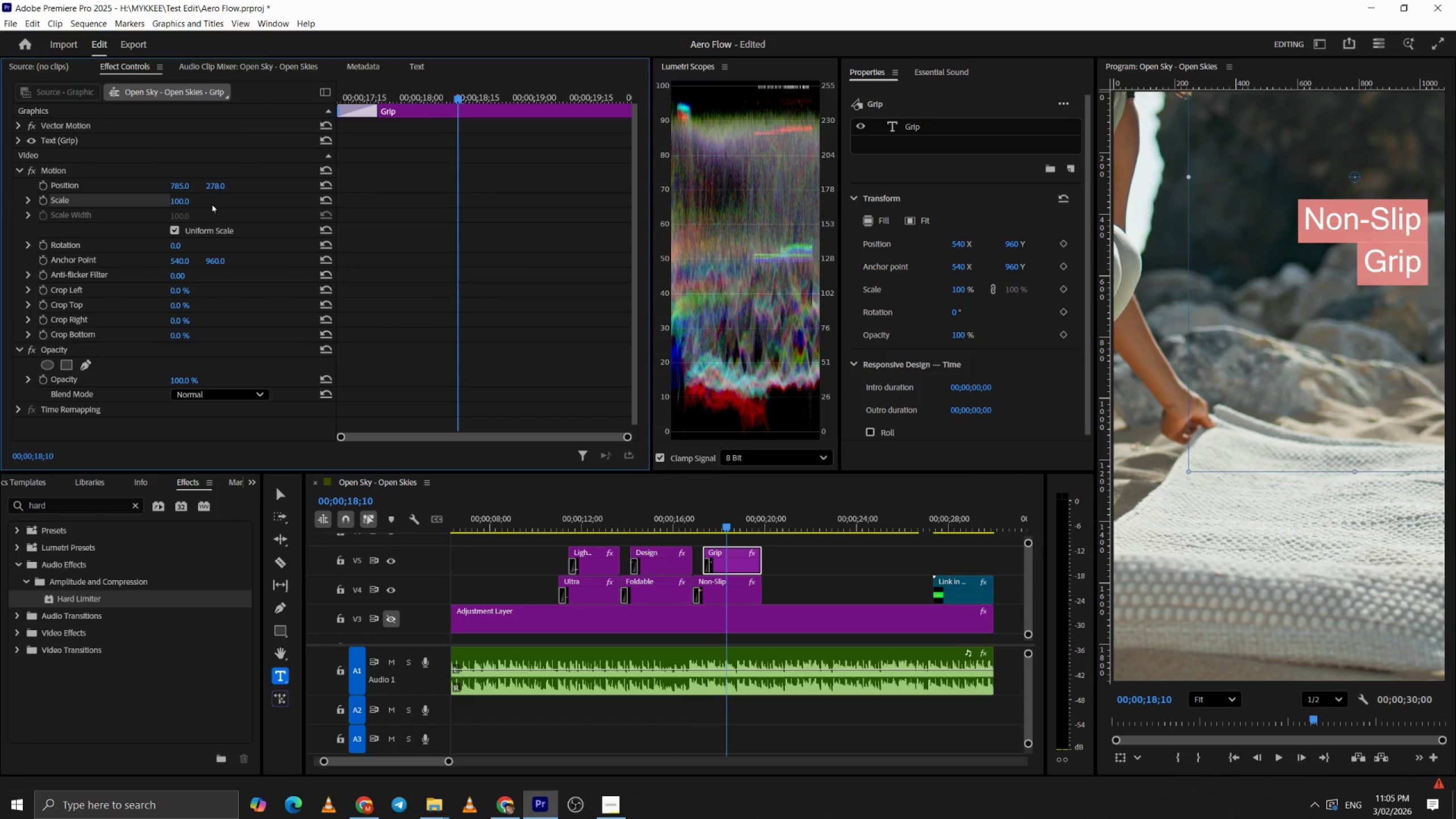 
left_click_drag(start_coordinate=[216, 183], to_coordinate=[230, 185])
 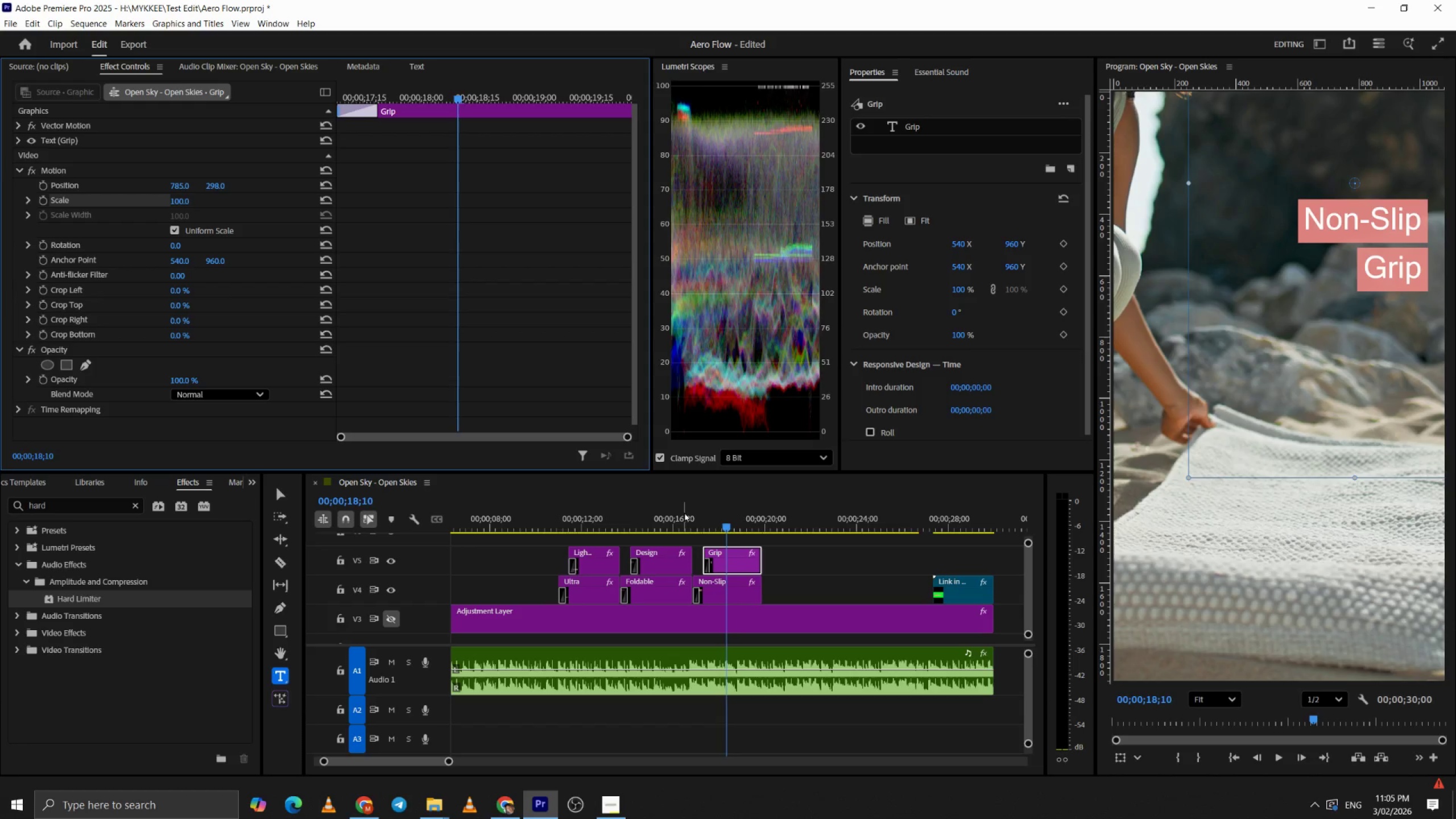 
double_click([708, 515])
 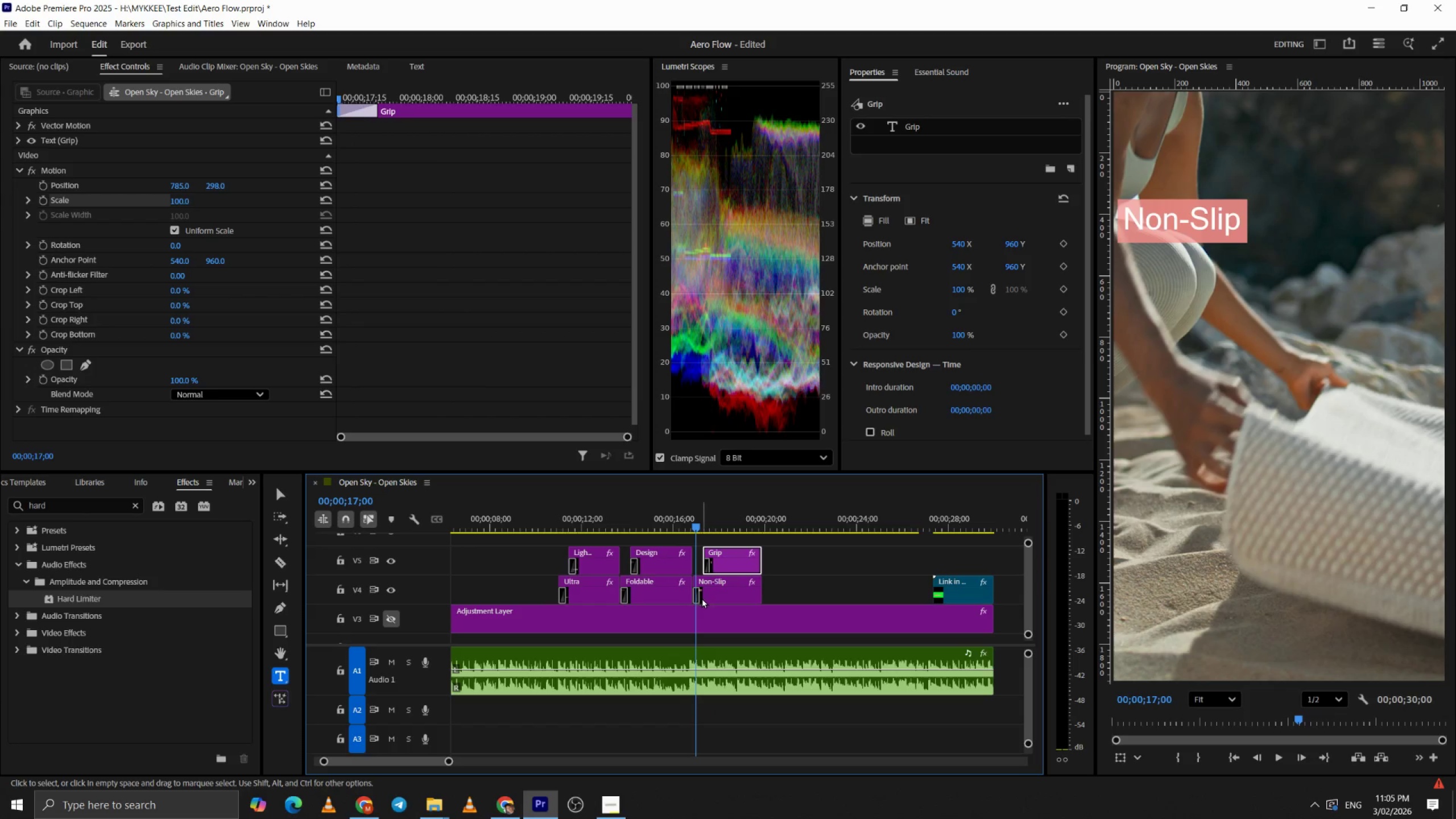 
left_click([697, 595])
 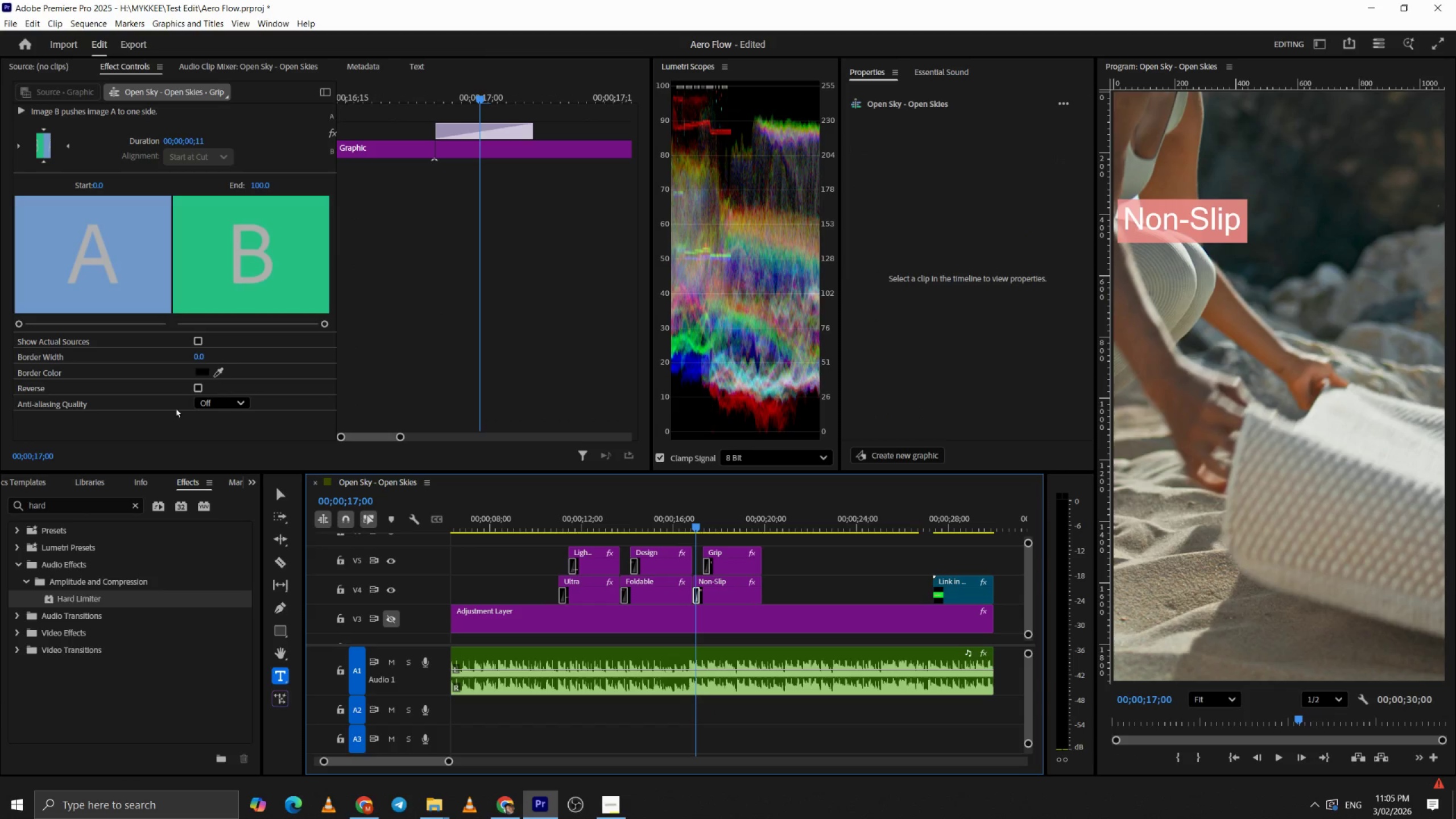 
scroll: coordinate [294, 359], scroll_direction: down, amount: 2.0
 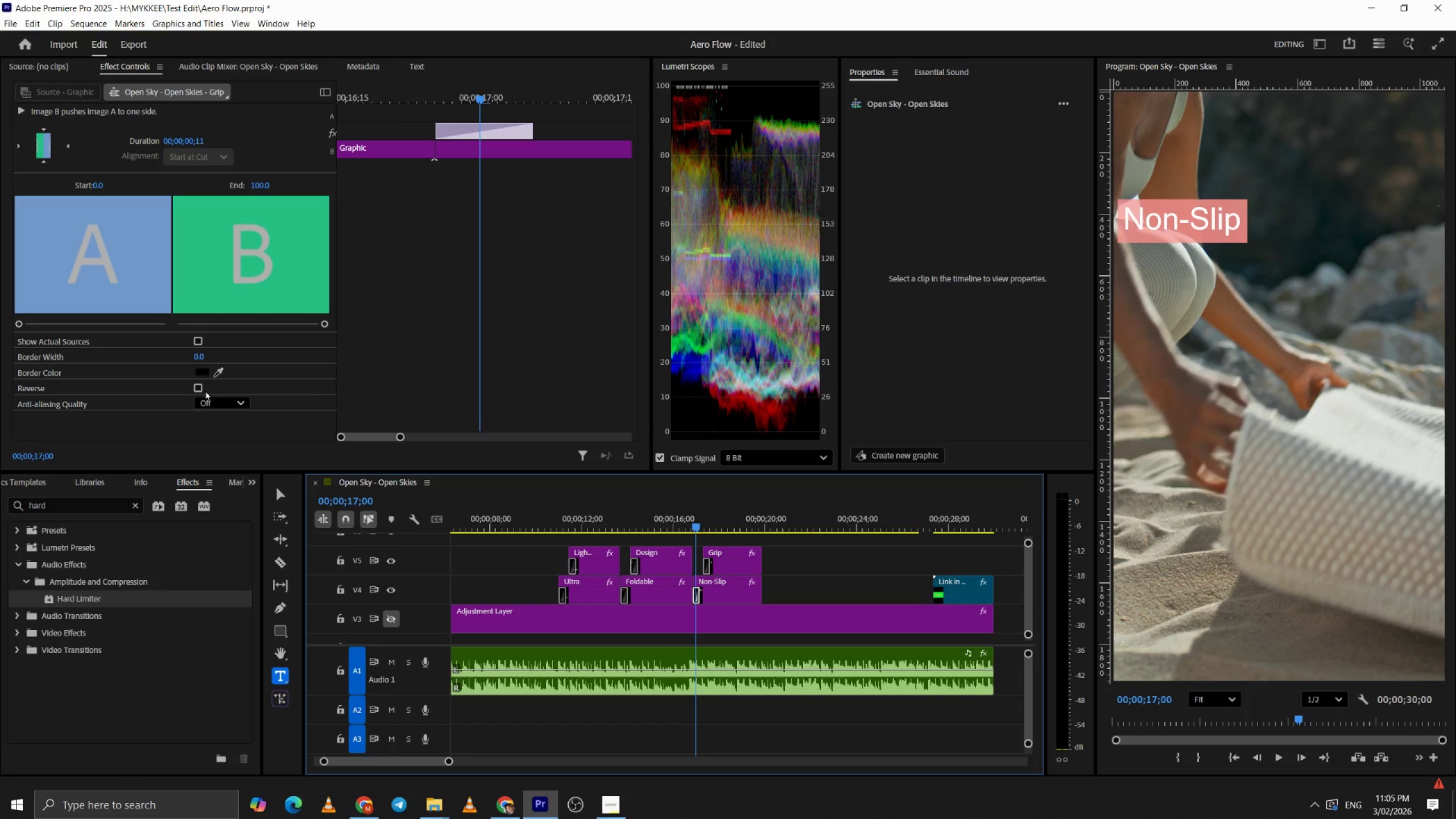 
left_click([199, 390])
 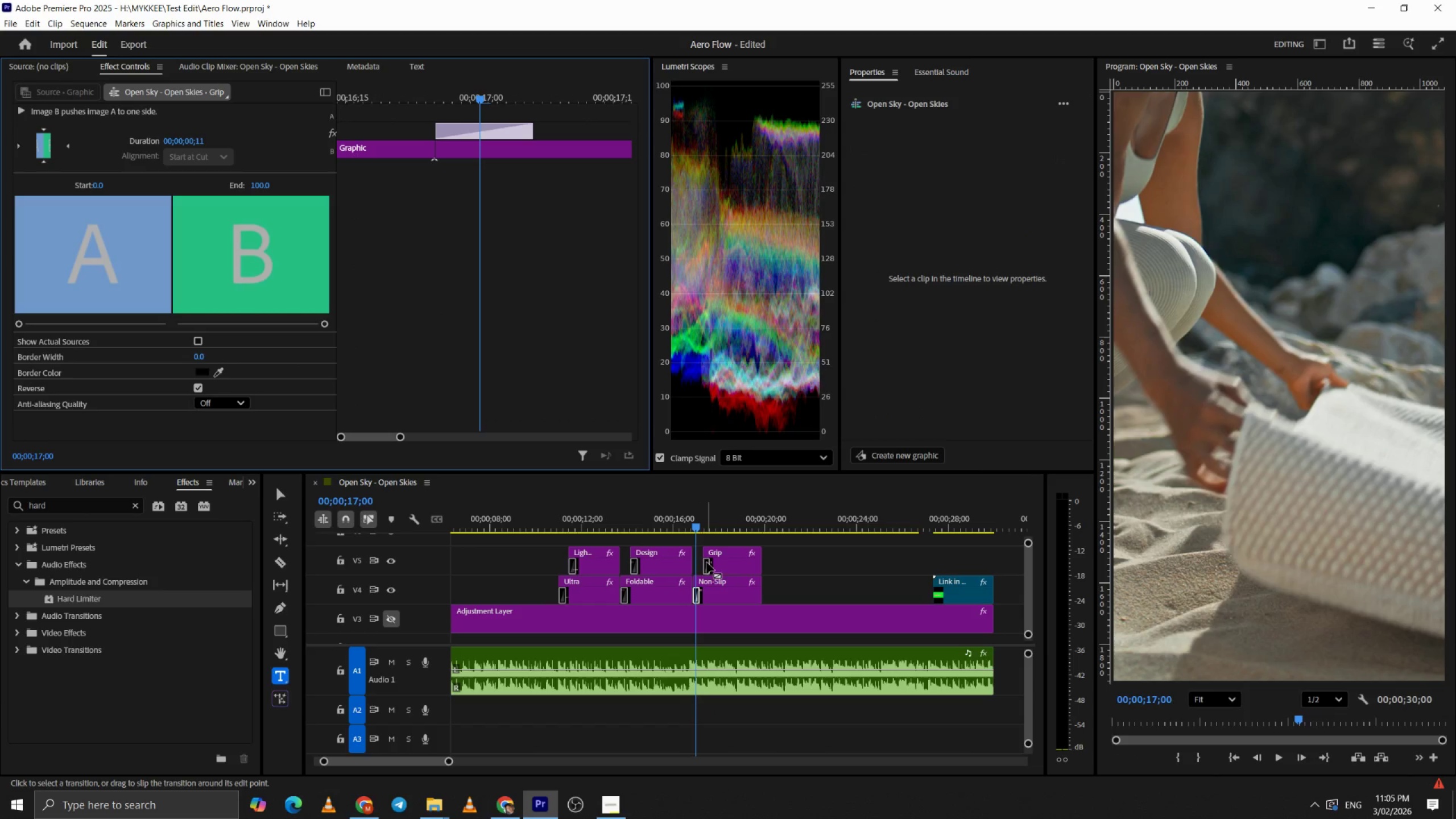 
left_click([706, 565])
 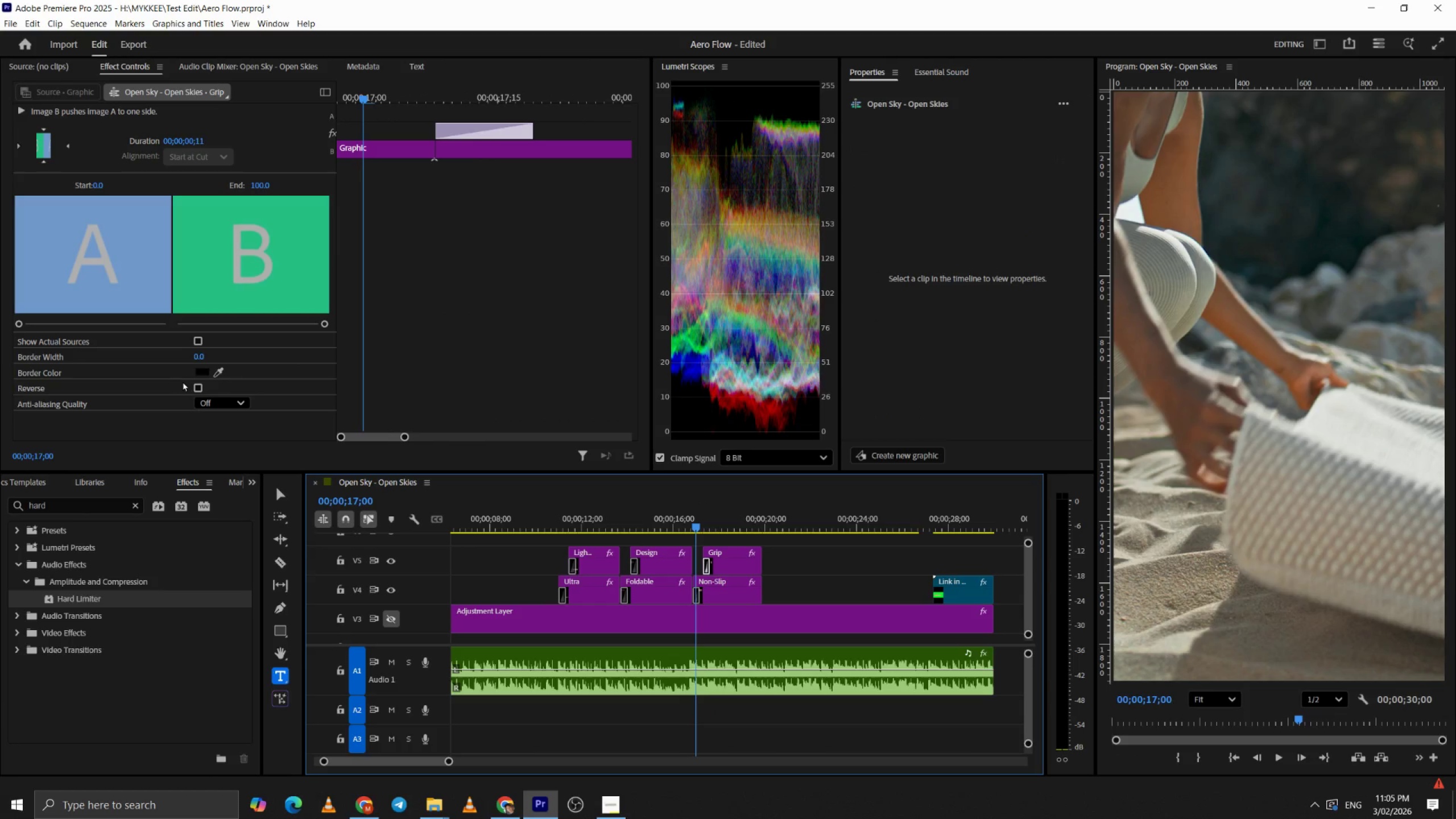 
left_click([198, 387])
 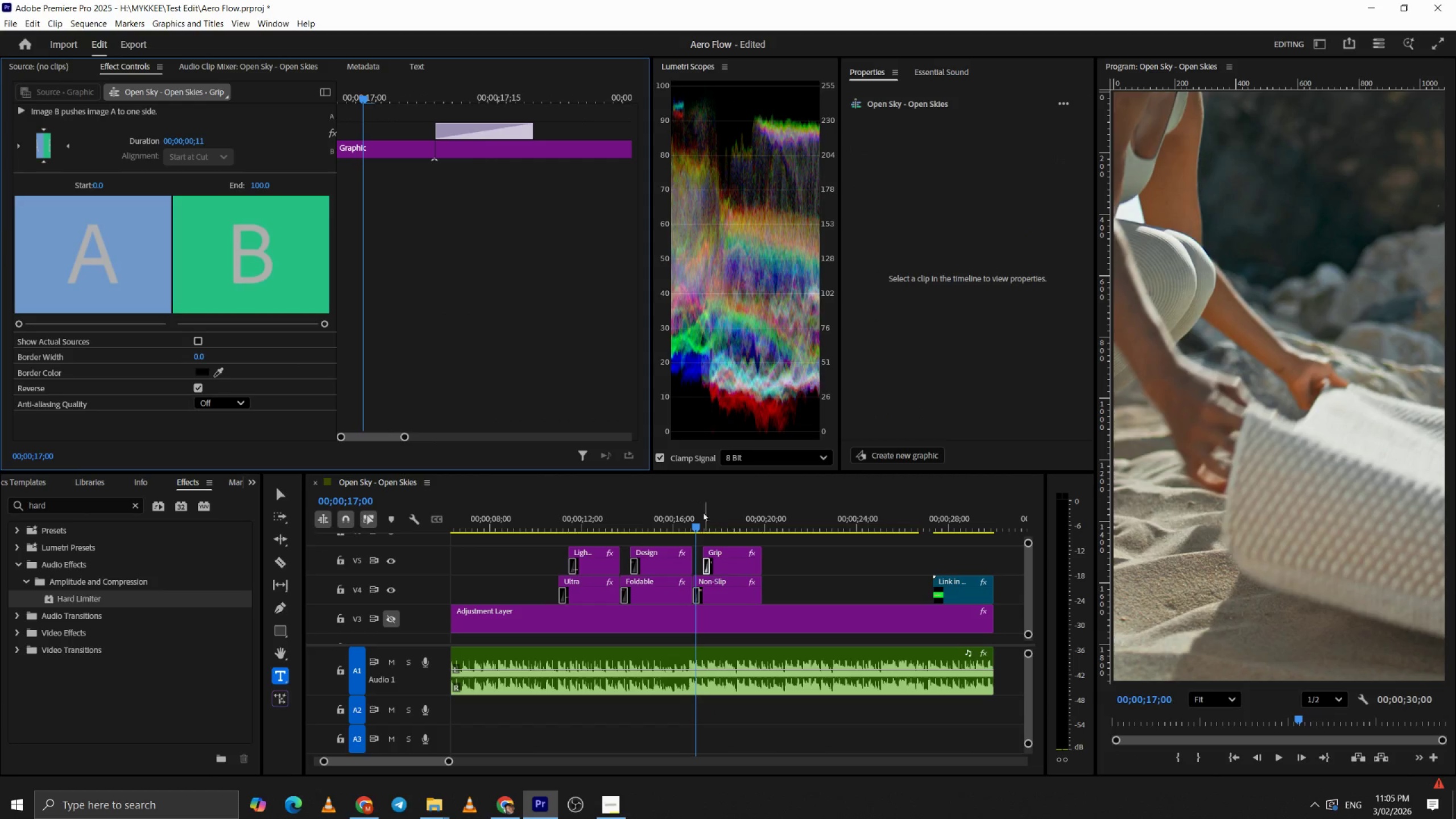 
left_click([691, 512])
 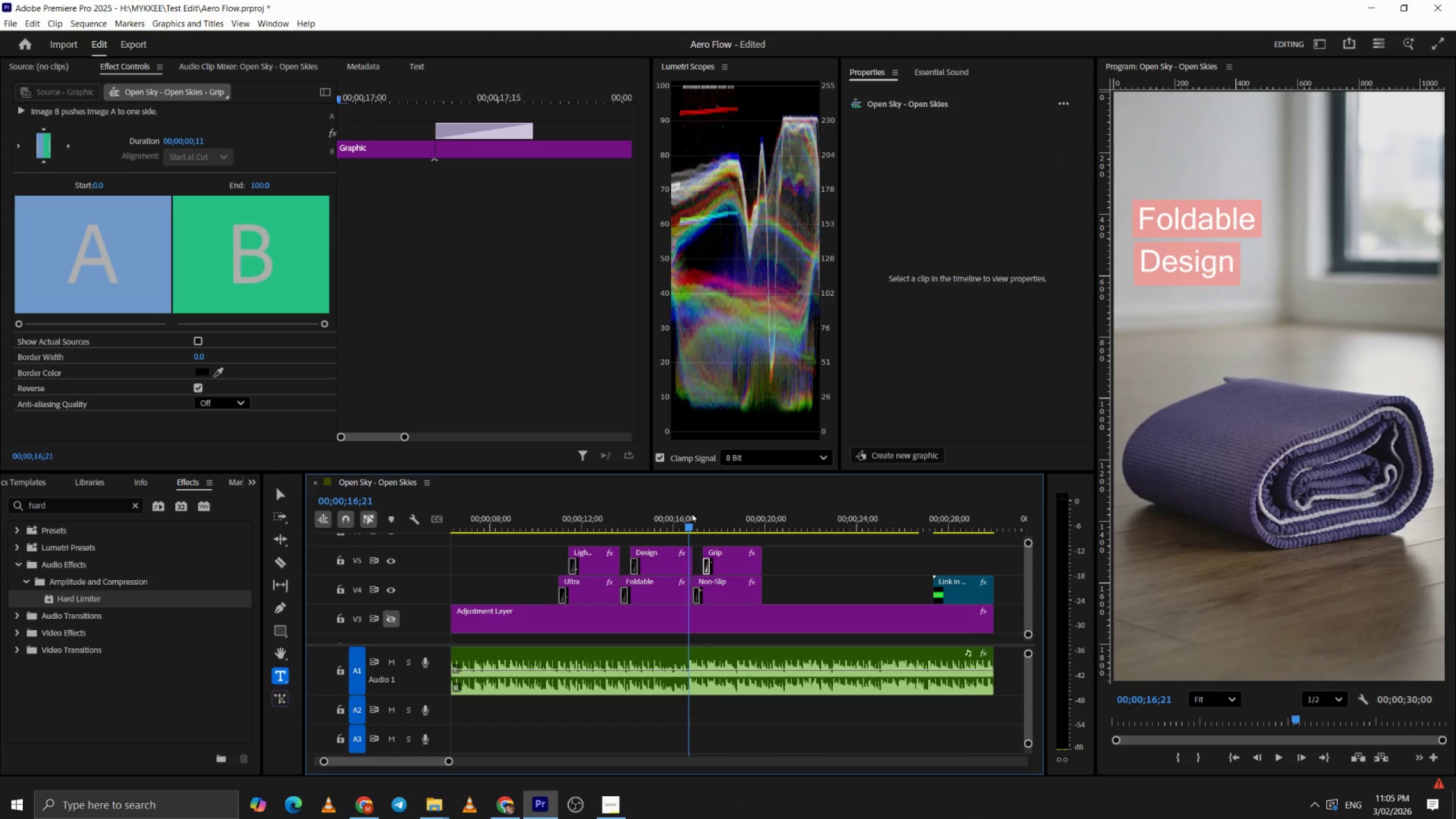 
key(Space)
 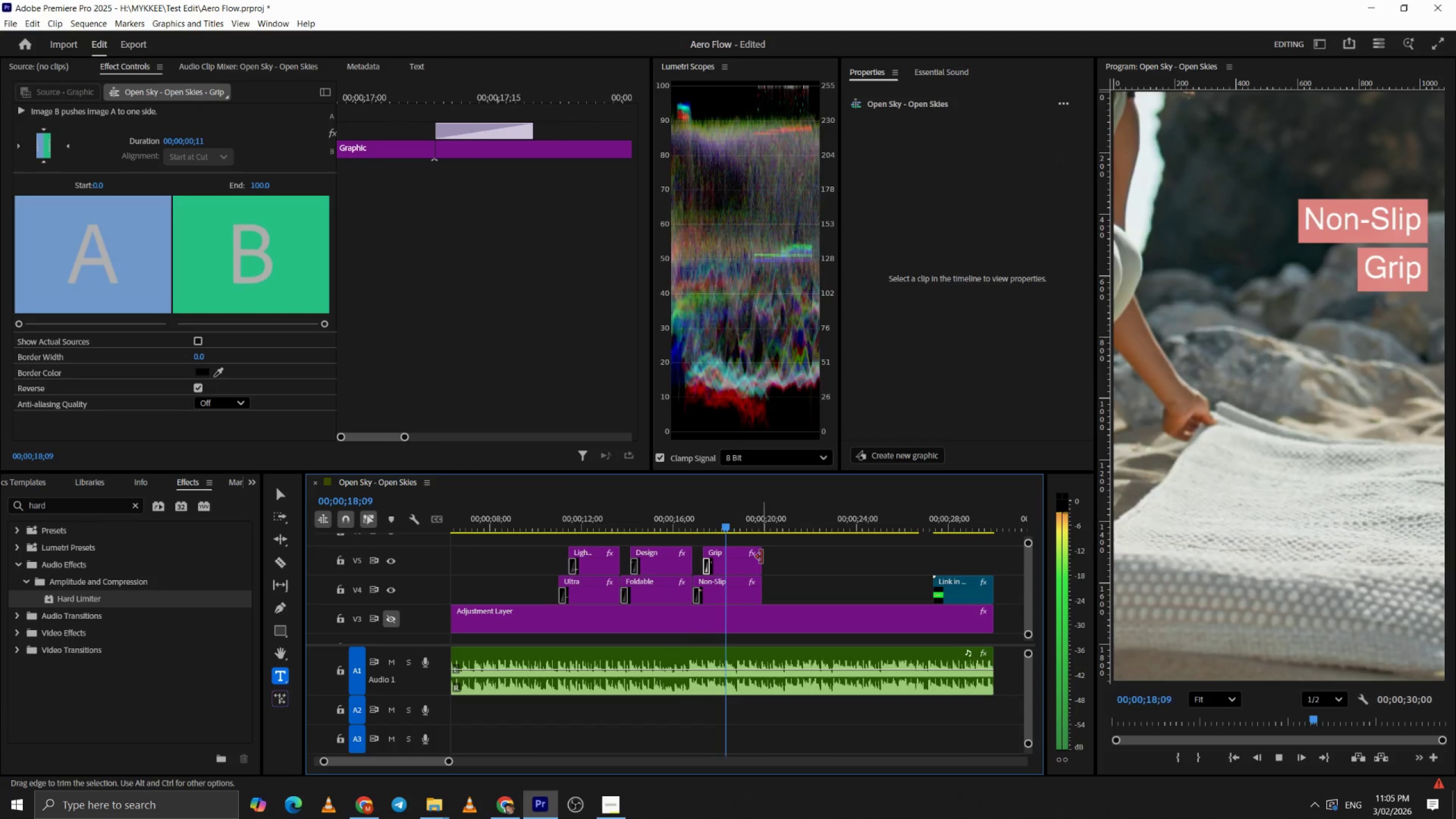 
hold_key(key=ControlLeft, duration=0.41)
scroll: coordinate [794, 576], scroll_direction: down, amount: 4.0
 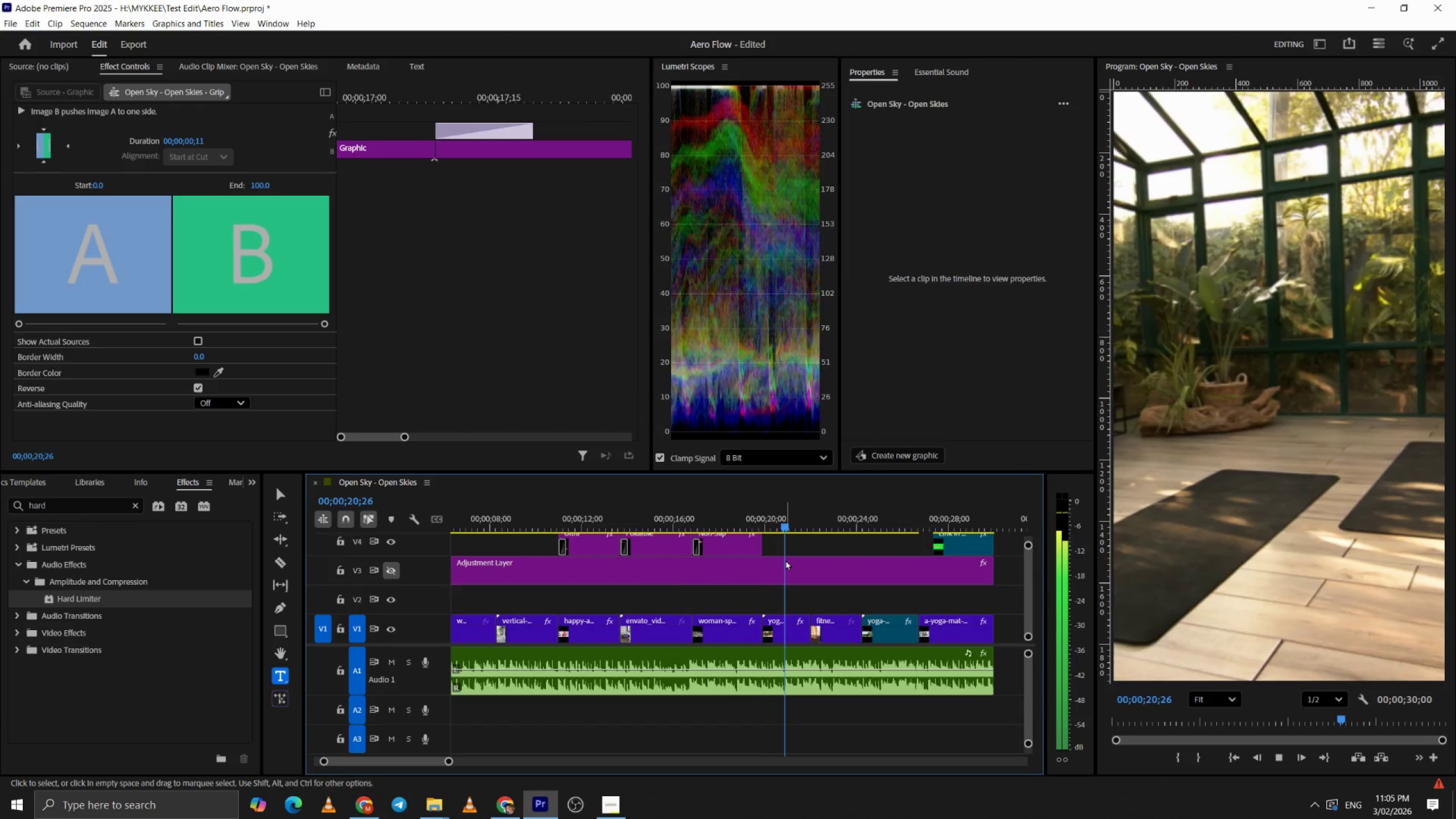 
key(Space)
 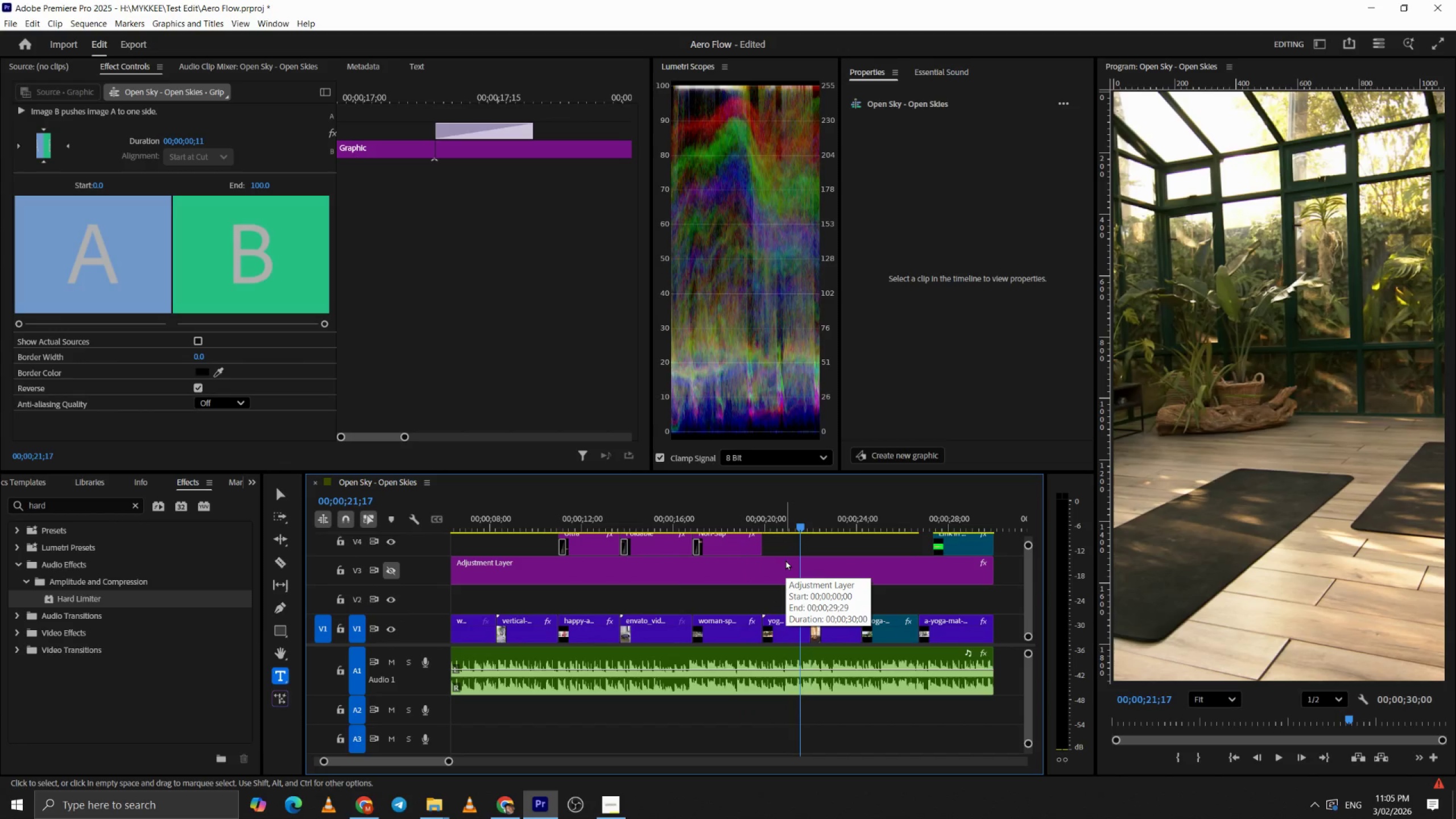 
key(Space)
 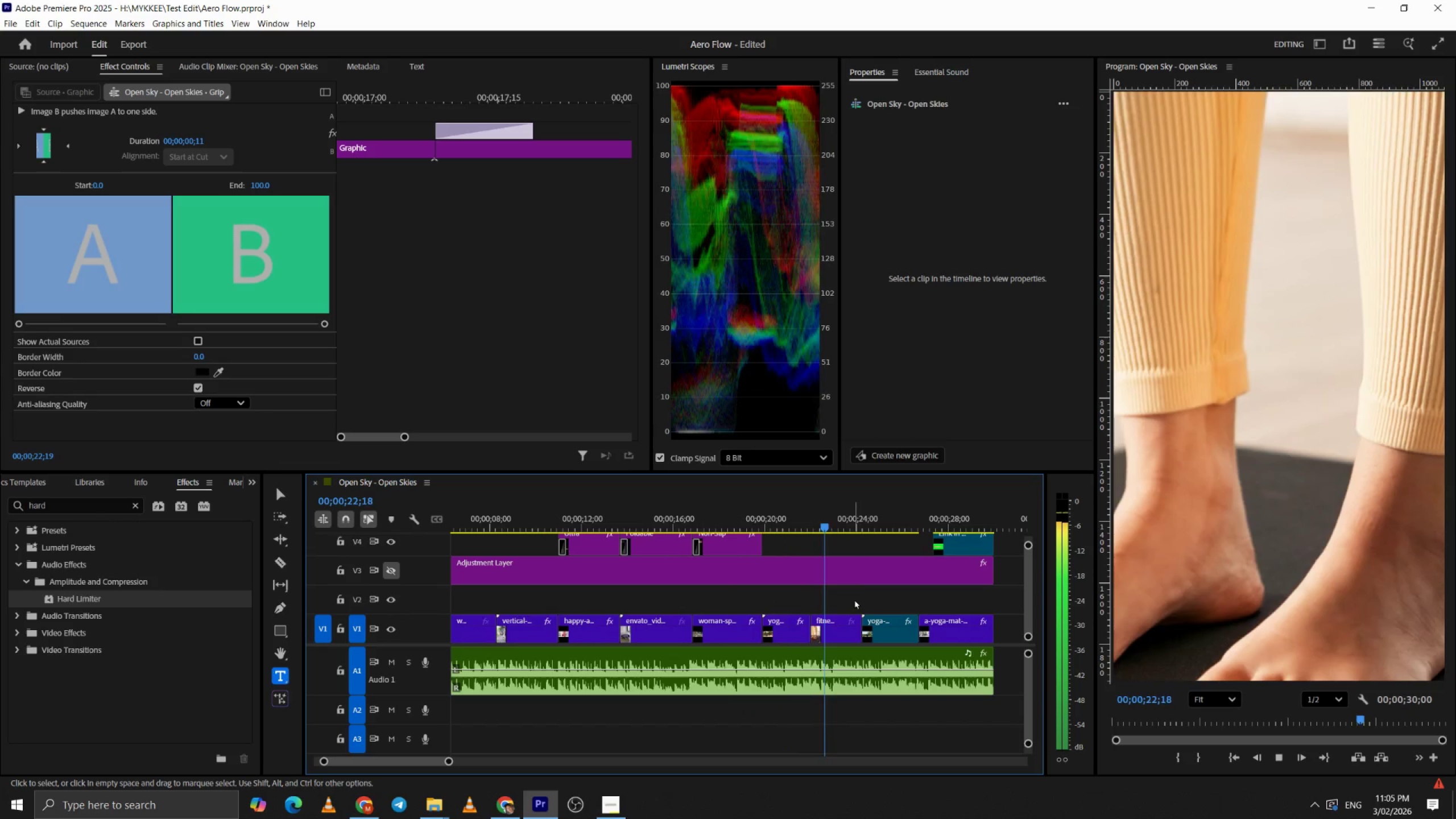 
hold_key(key=ControlLeft, duration=0.58)
scroll: coordinate [854, 599], scroll_direction: down, amount: 3.0
 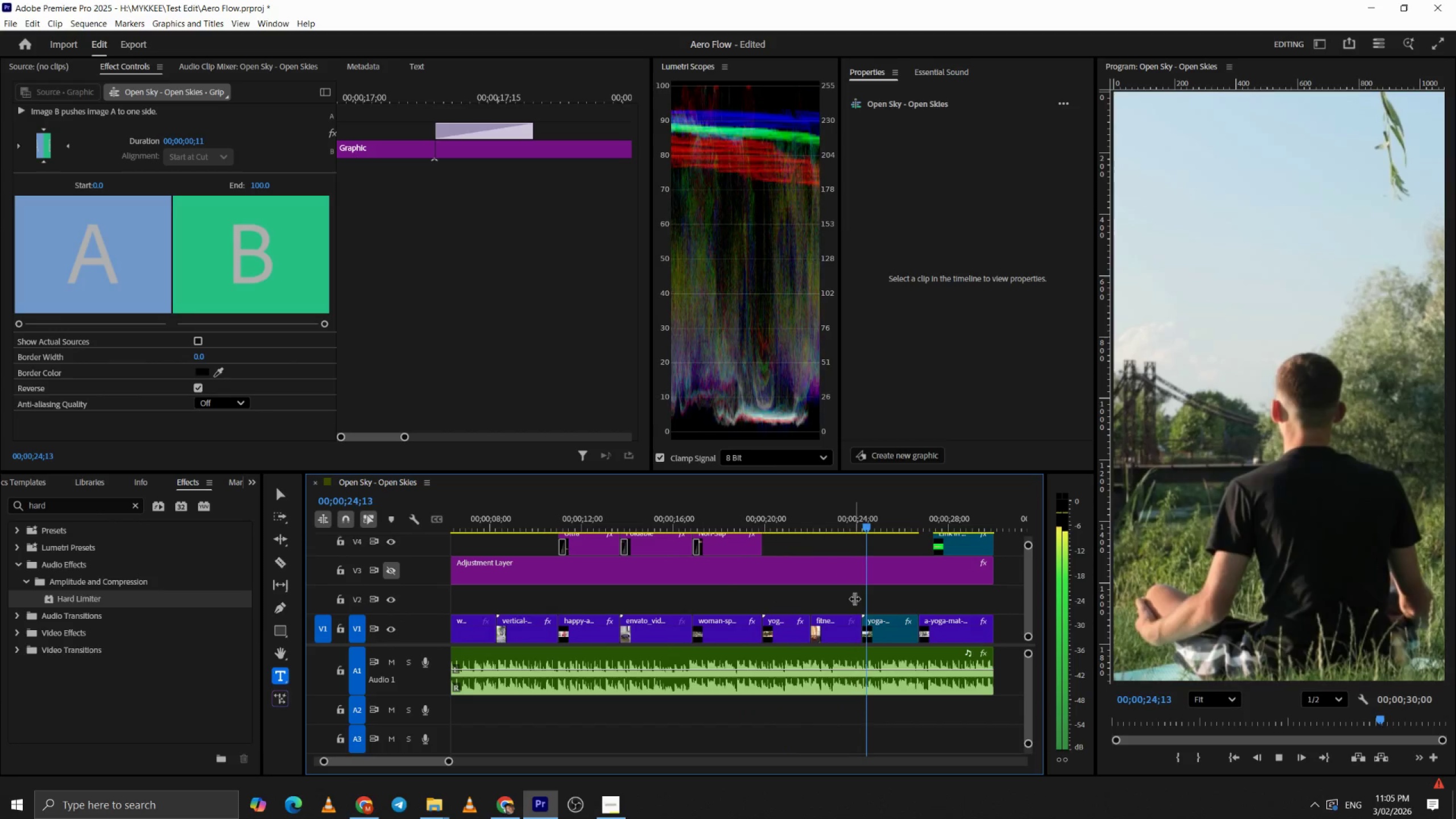 
hold_key(key=AltLeft, duration=0.55)
hold_key(key=ControlLeft, duration=0.38)
scroll: coordinate [843, 590], scroll_direction: down, amount: 3.0
 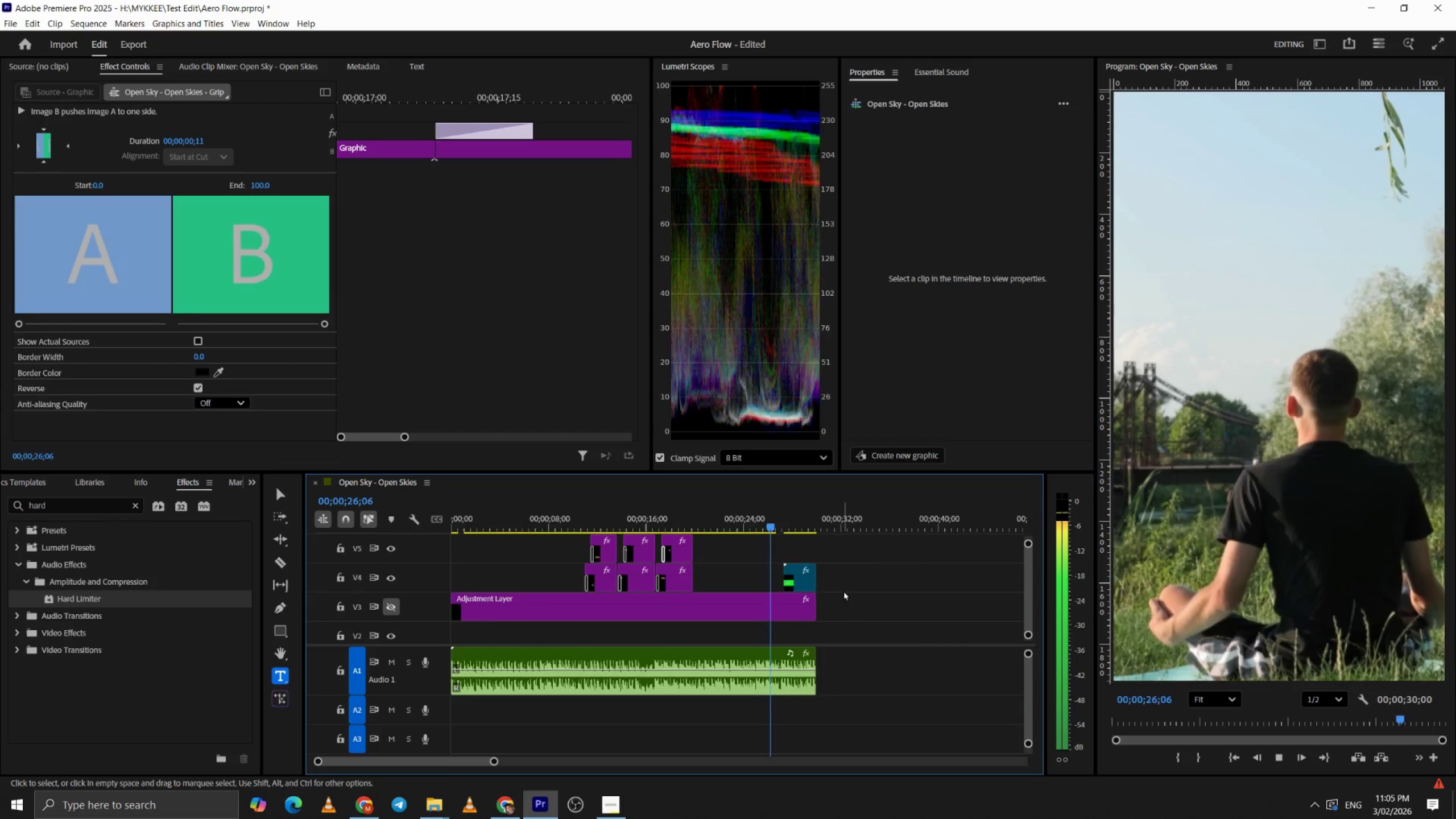 
key(Control+ControlLeft)
 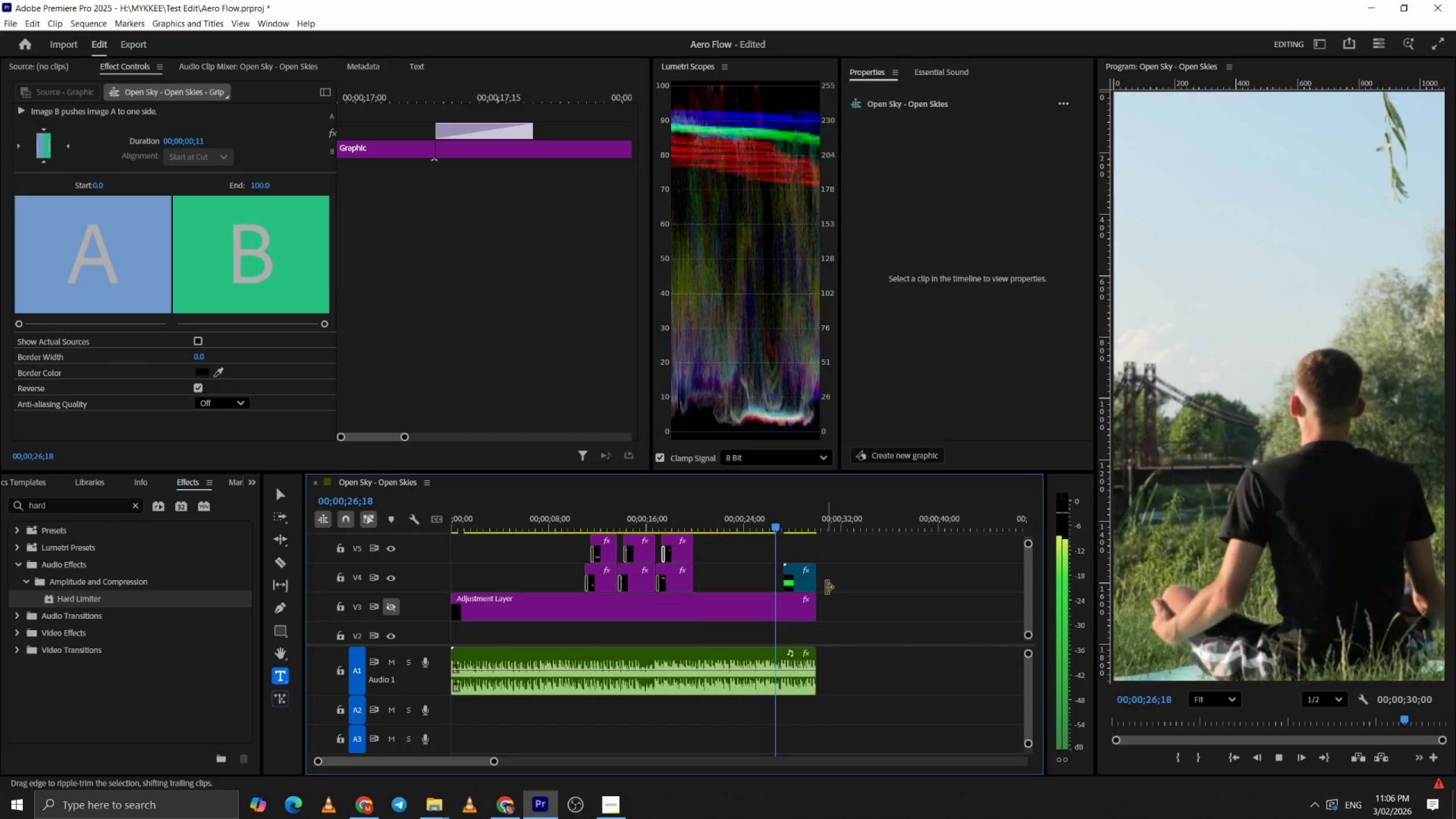 
scroll: coordinate [826, 588], scroll_direction: down, amount: 2.0
 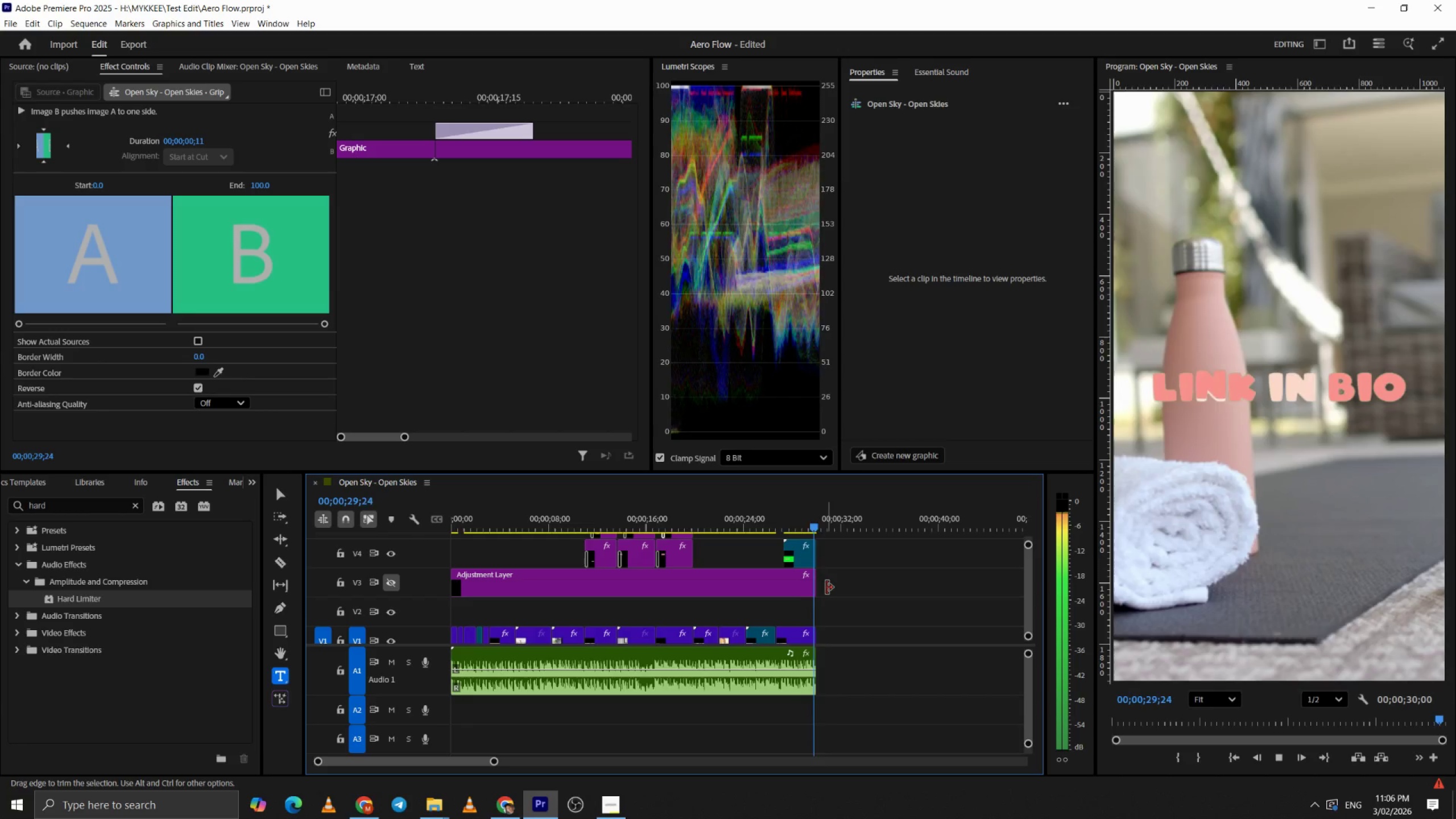 
left_click_drag(start_coordinate=[487, 518], to_coordinate=[329, 528])
 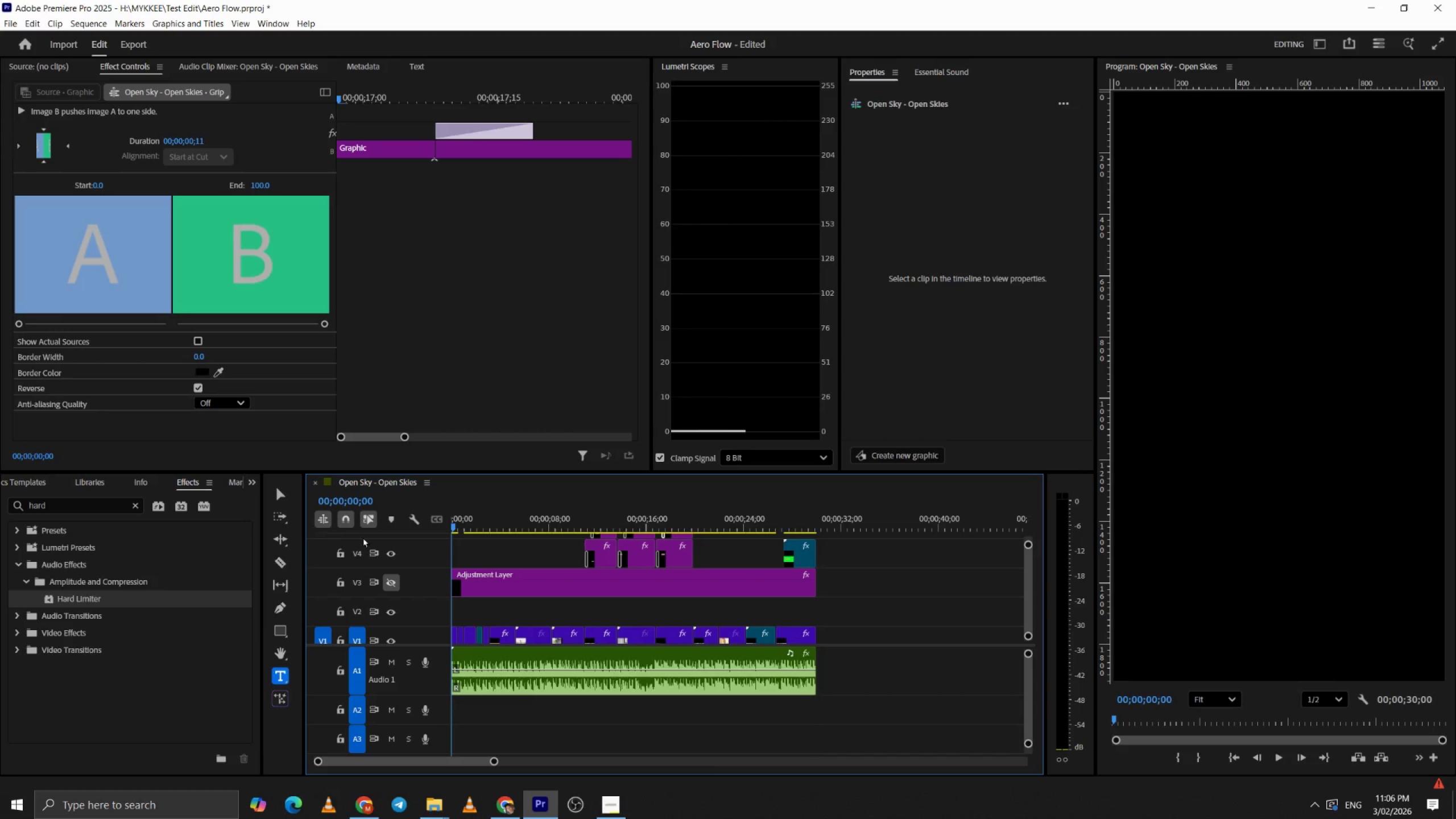 
key(Space)
 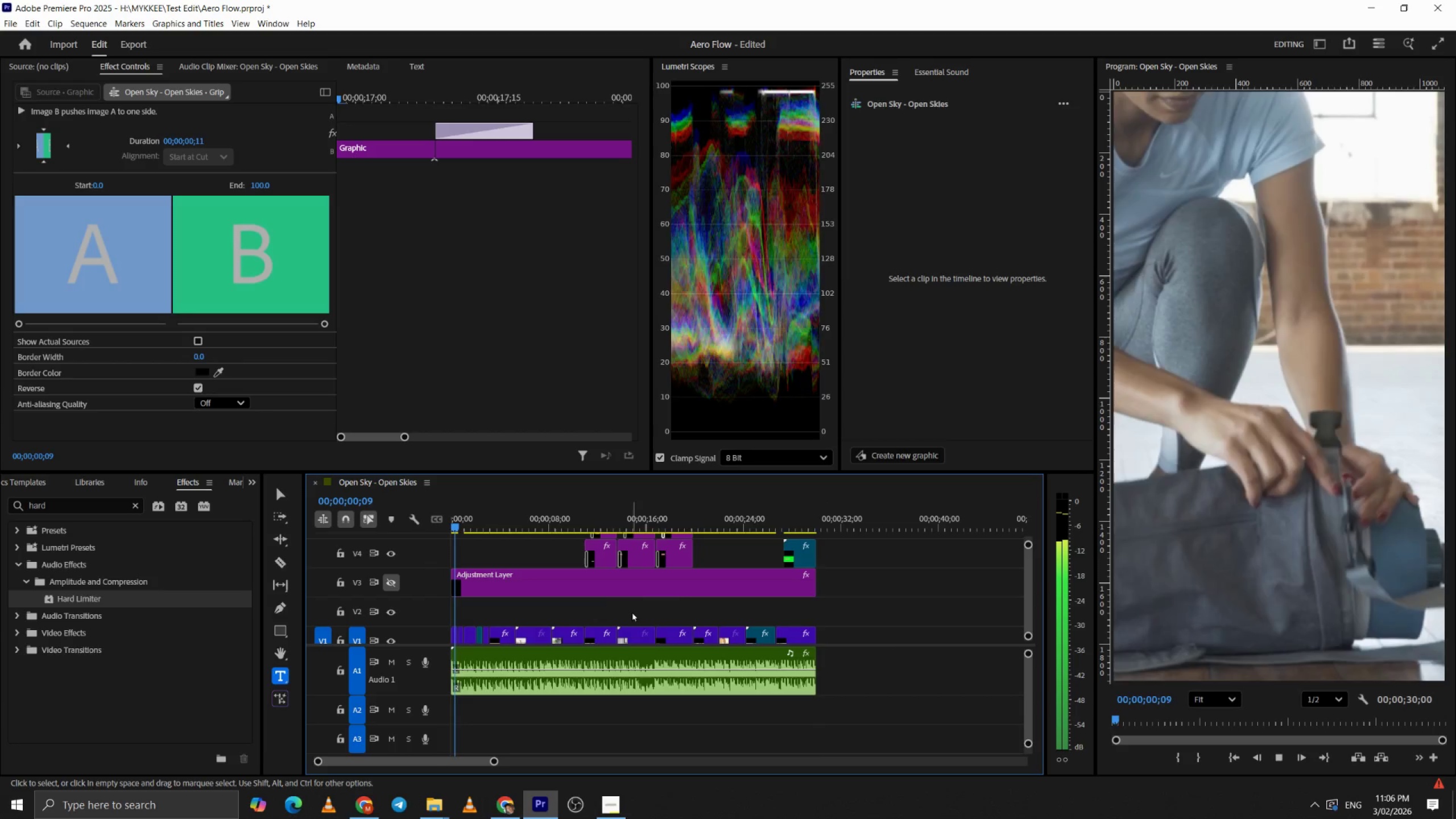 
key(Space)
 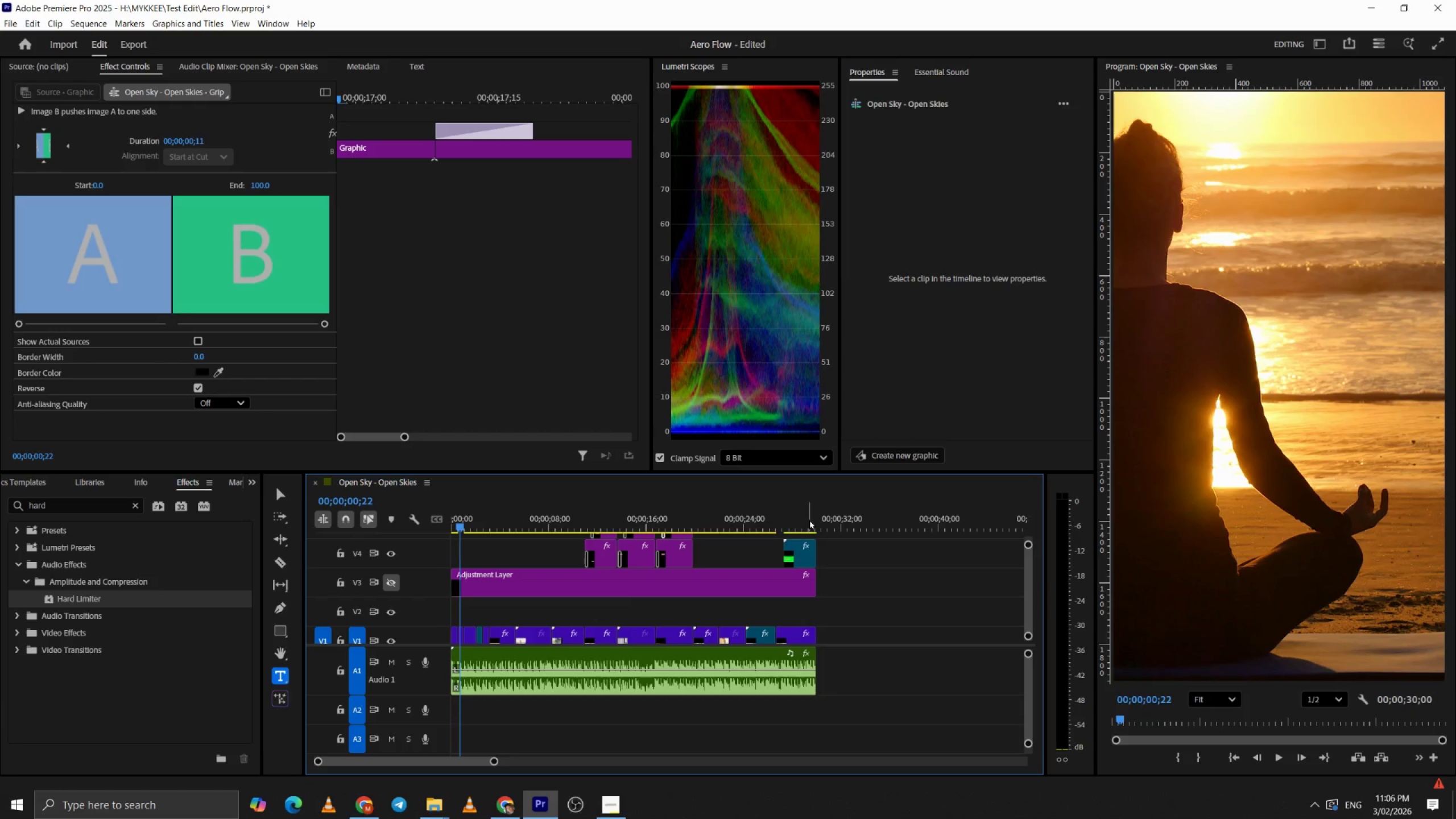 
left_click([803, 510])
 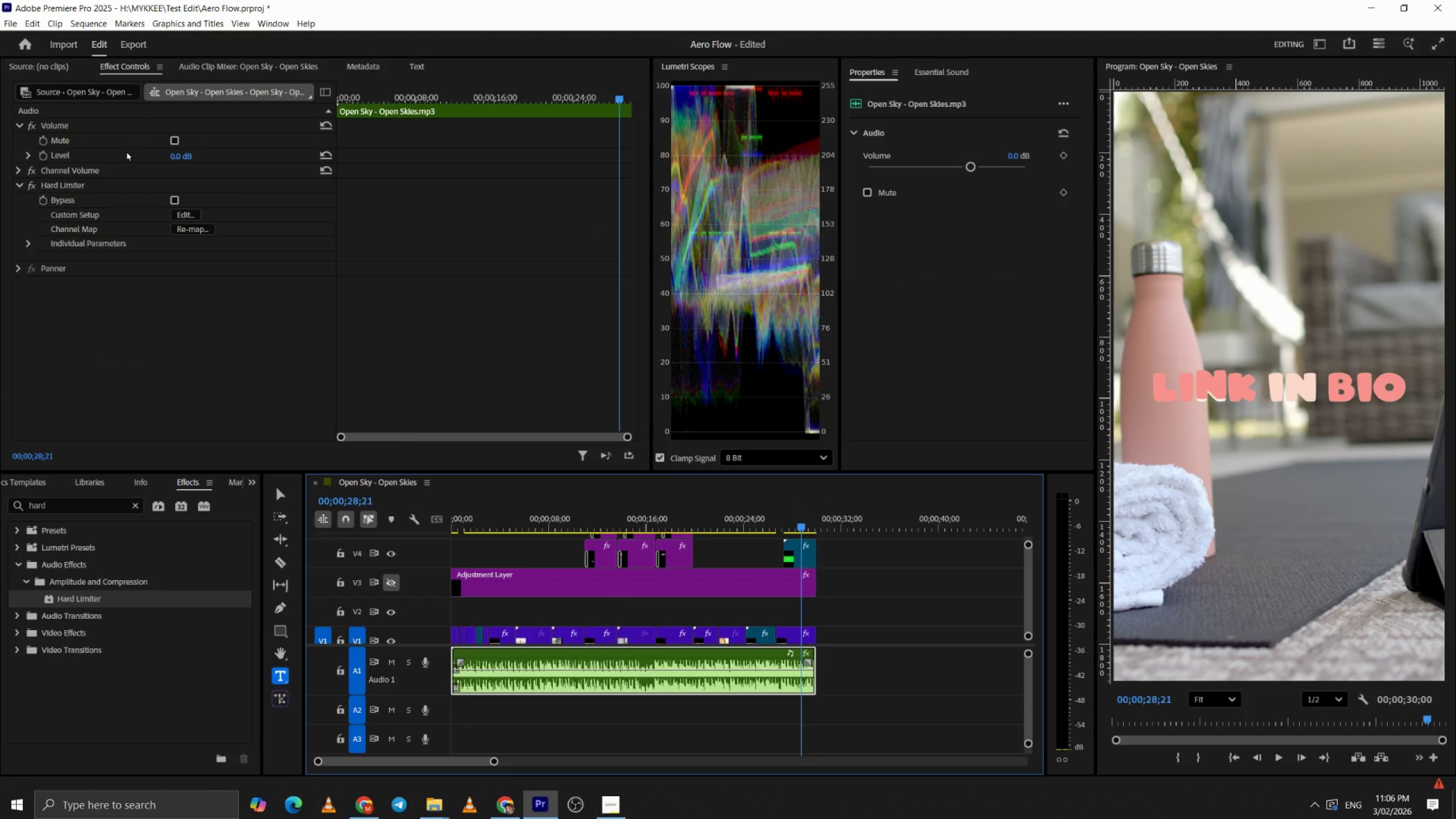 
left_click_drag(start_coordinate=[45, 153], to_coordinate=[48, 152])
 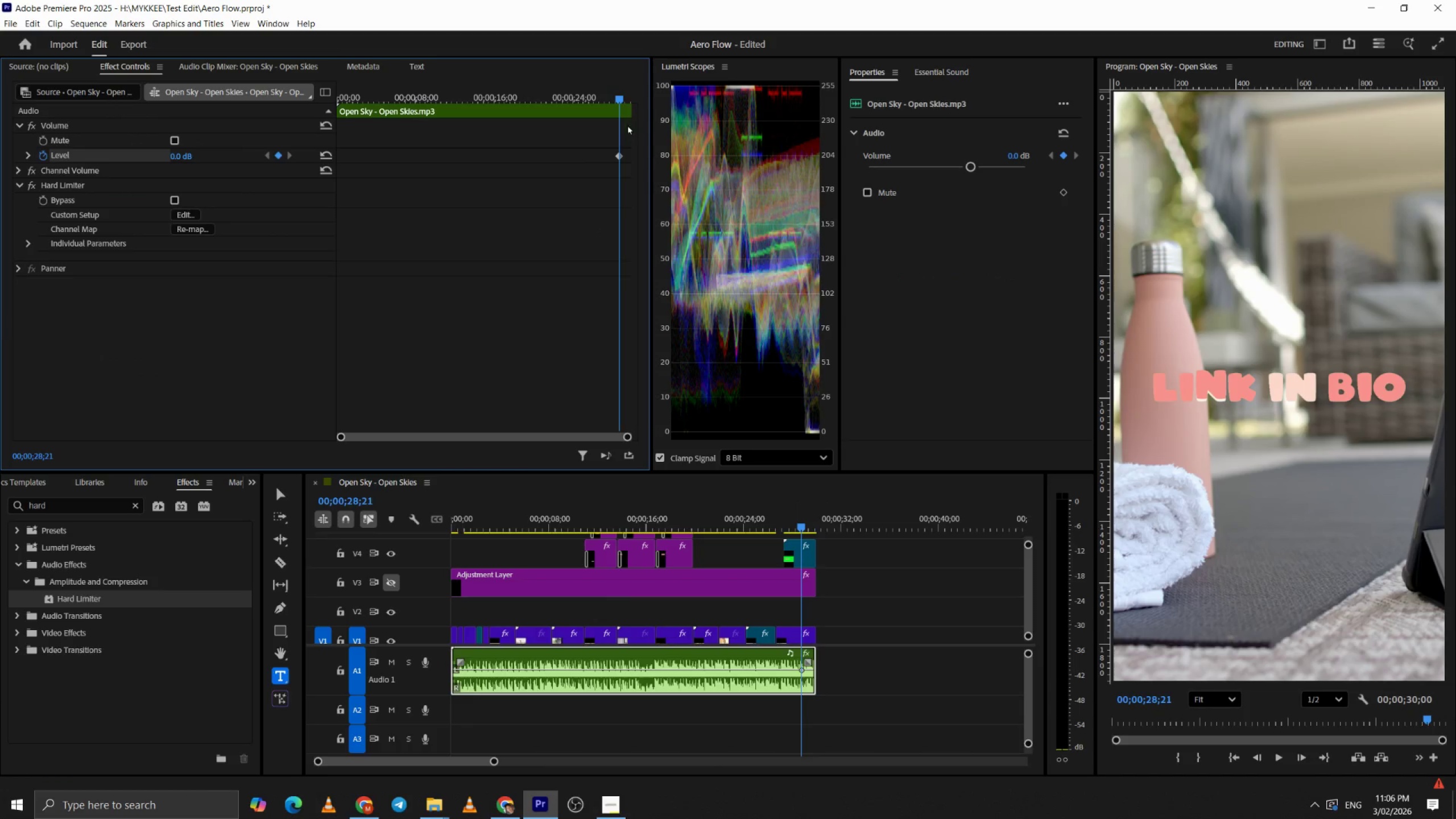 
left_click([629, 100])
 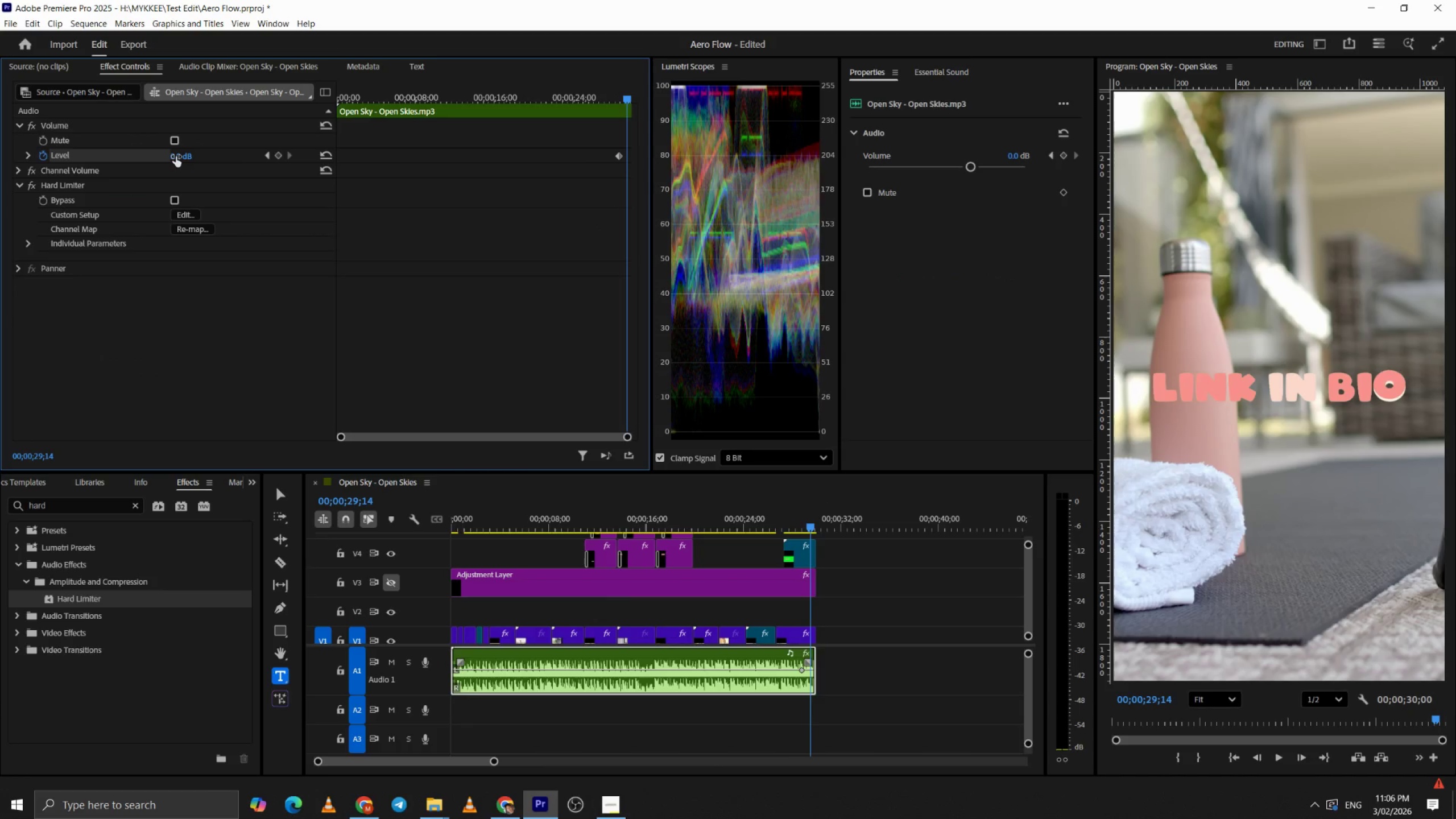 
left_click_drag(start_coordinate=[176, 156], to_coordinate=[57, 182])
 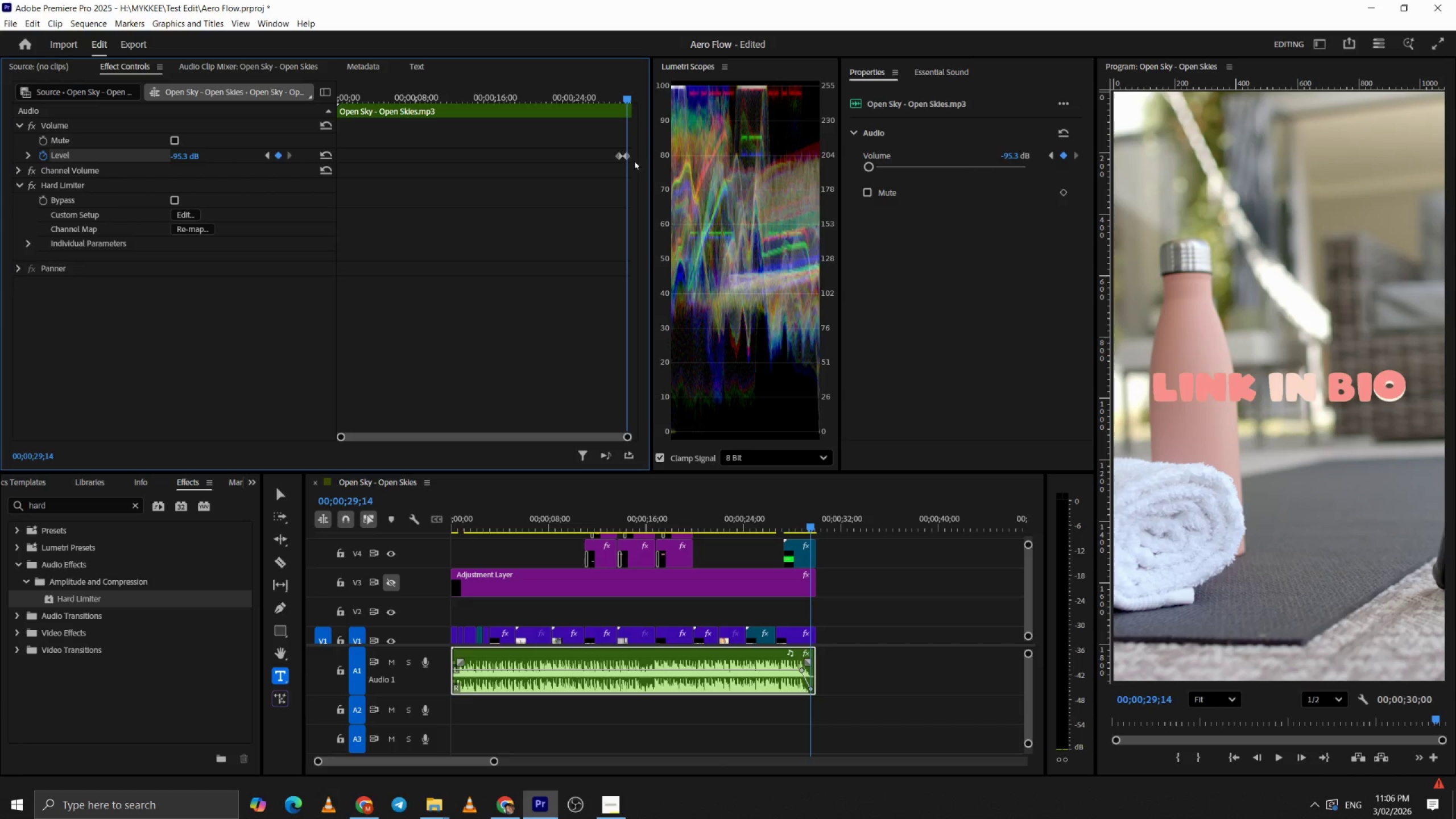 
left_click_drag(start_coordinate=[630, 156], to_coordinate=[653, 162])
 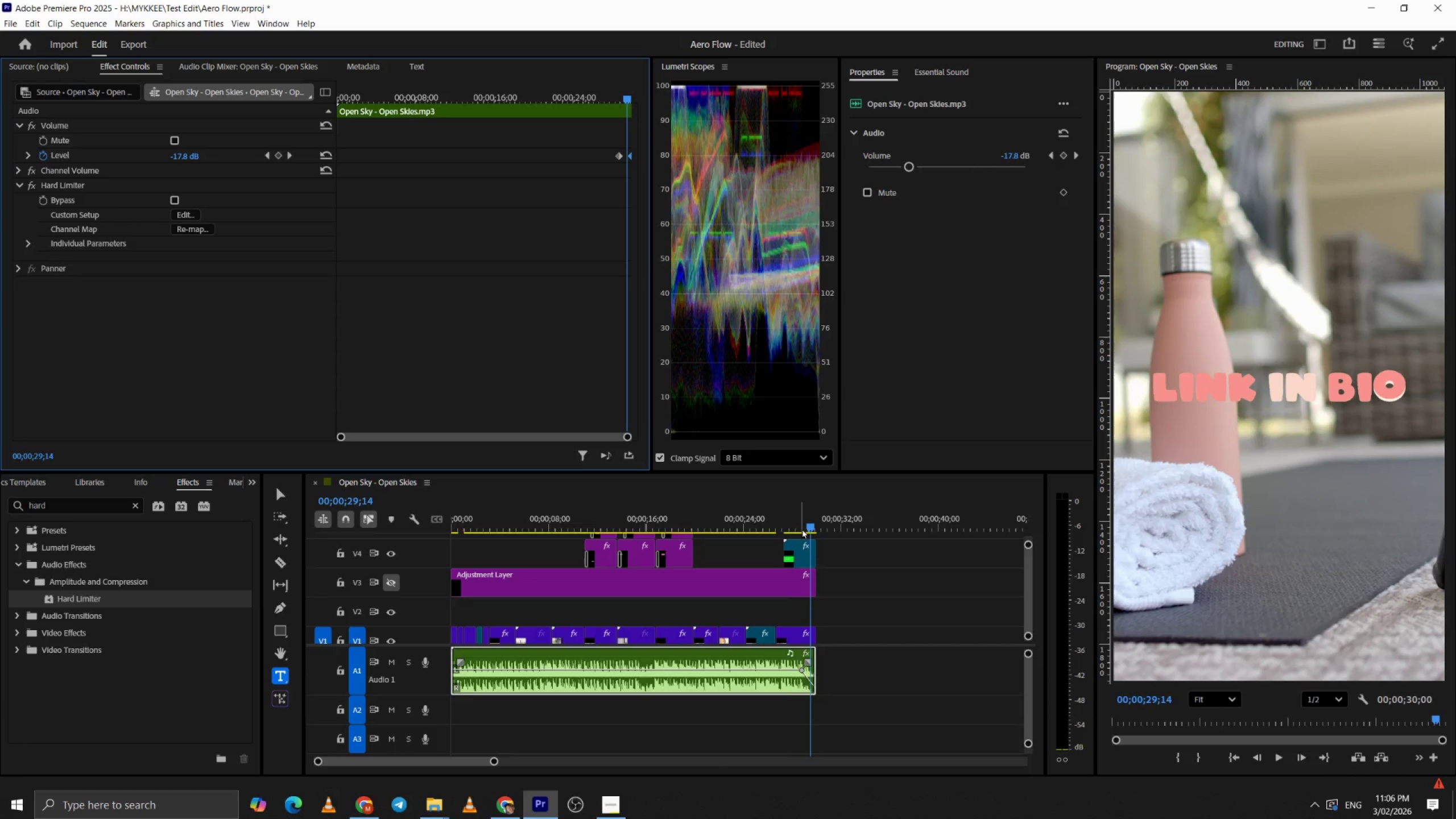 
left_click([801, 527])
 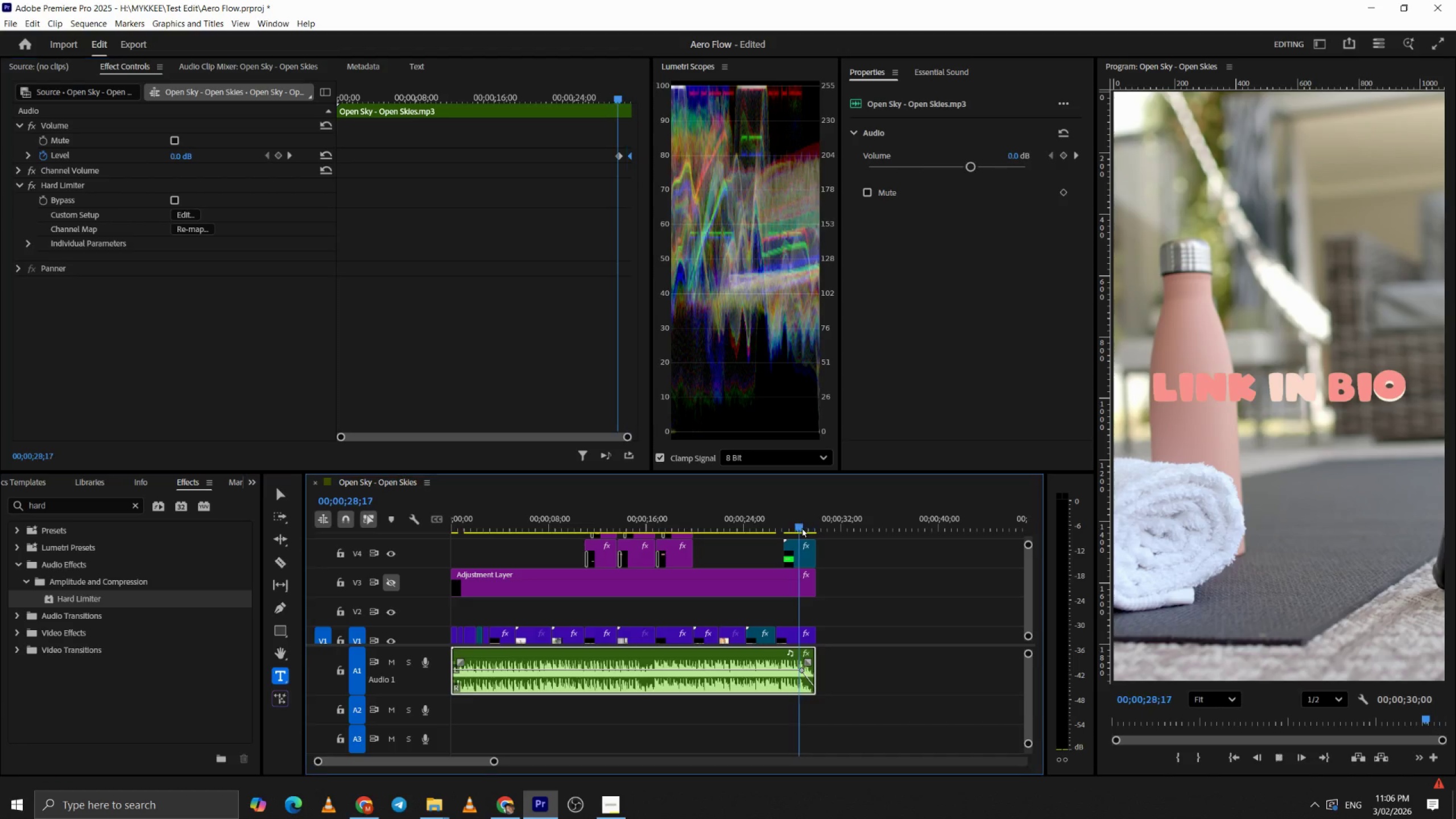 
key(Space)
 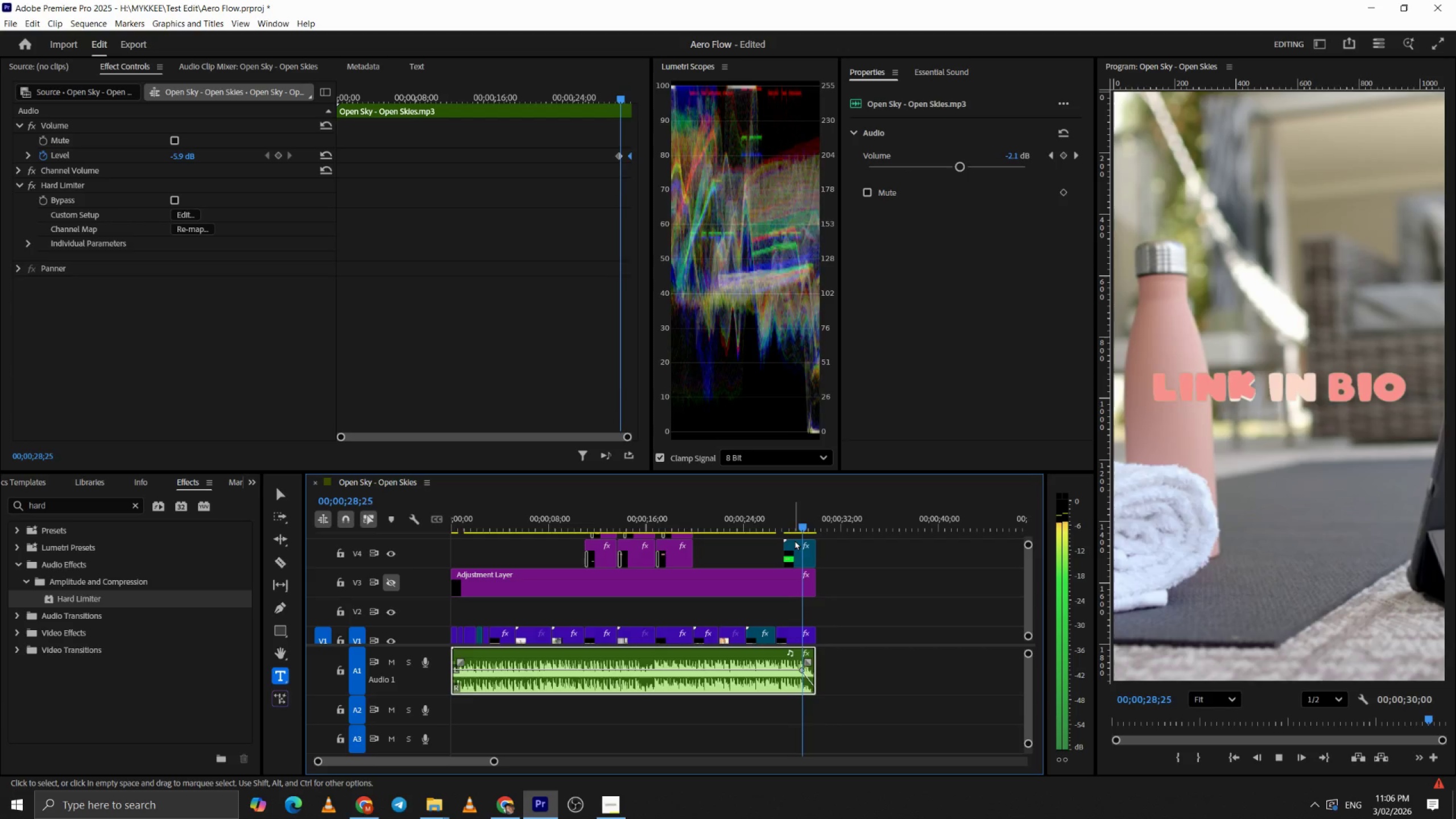 
hold_key(key=AltLeft, duration=0.38)
 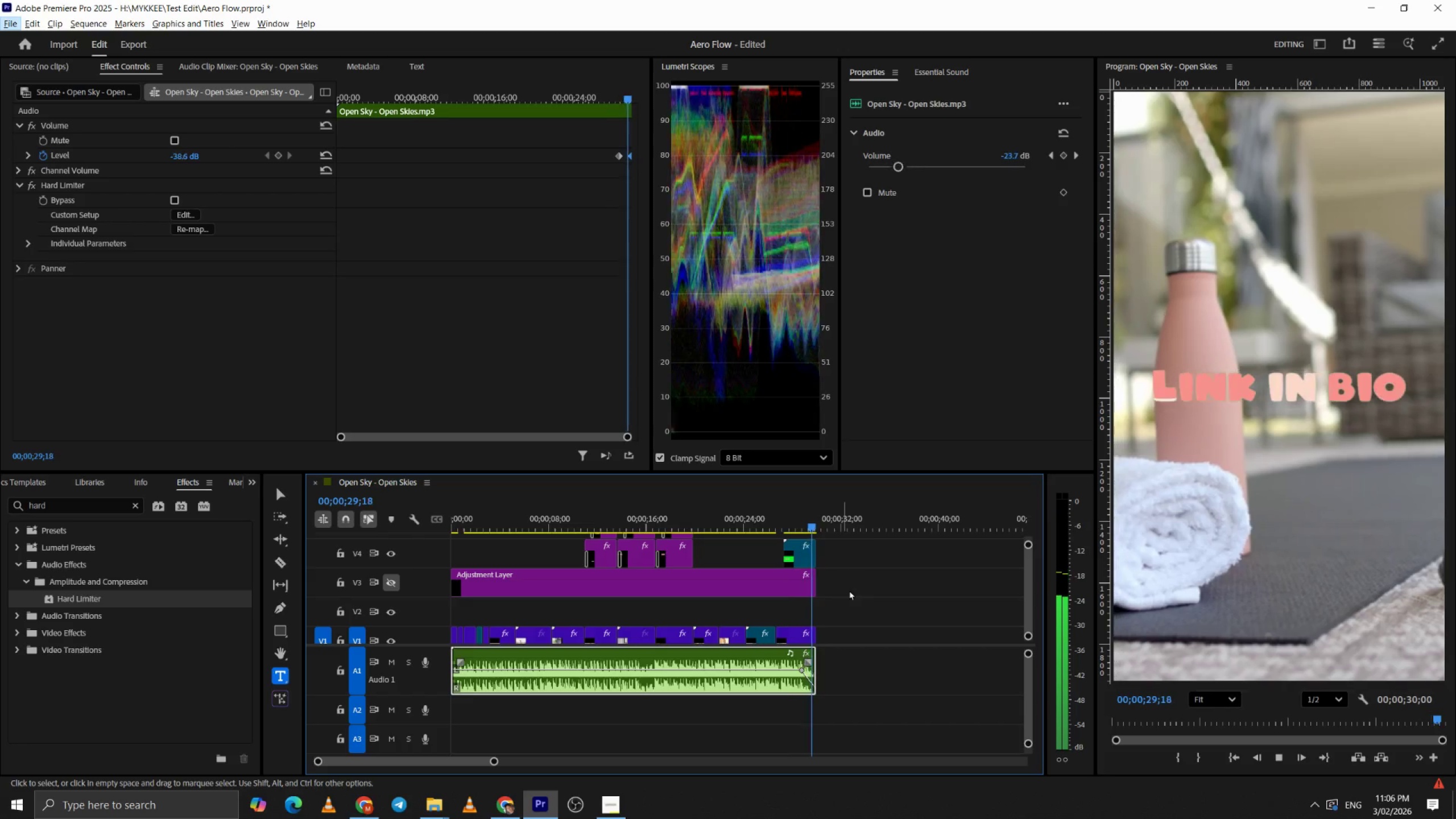 
hold_key(key=AltLeft, duration=0.42)
 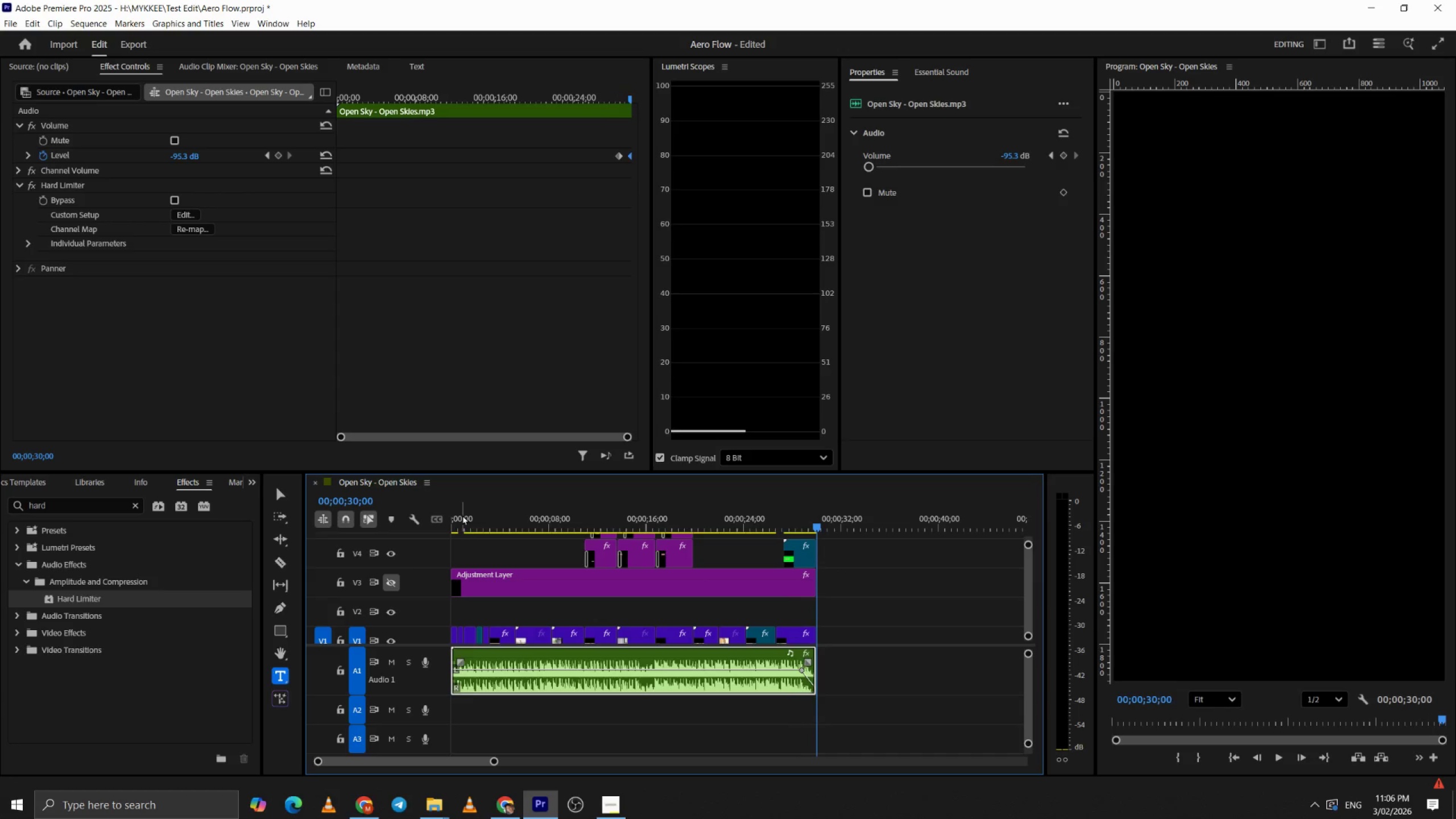 
left_click_drag(start_coordinate=[465, 515], to_coordinate=[366, 522])
 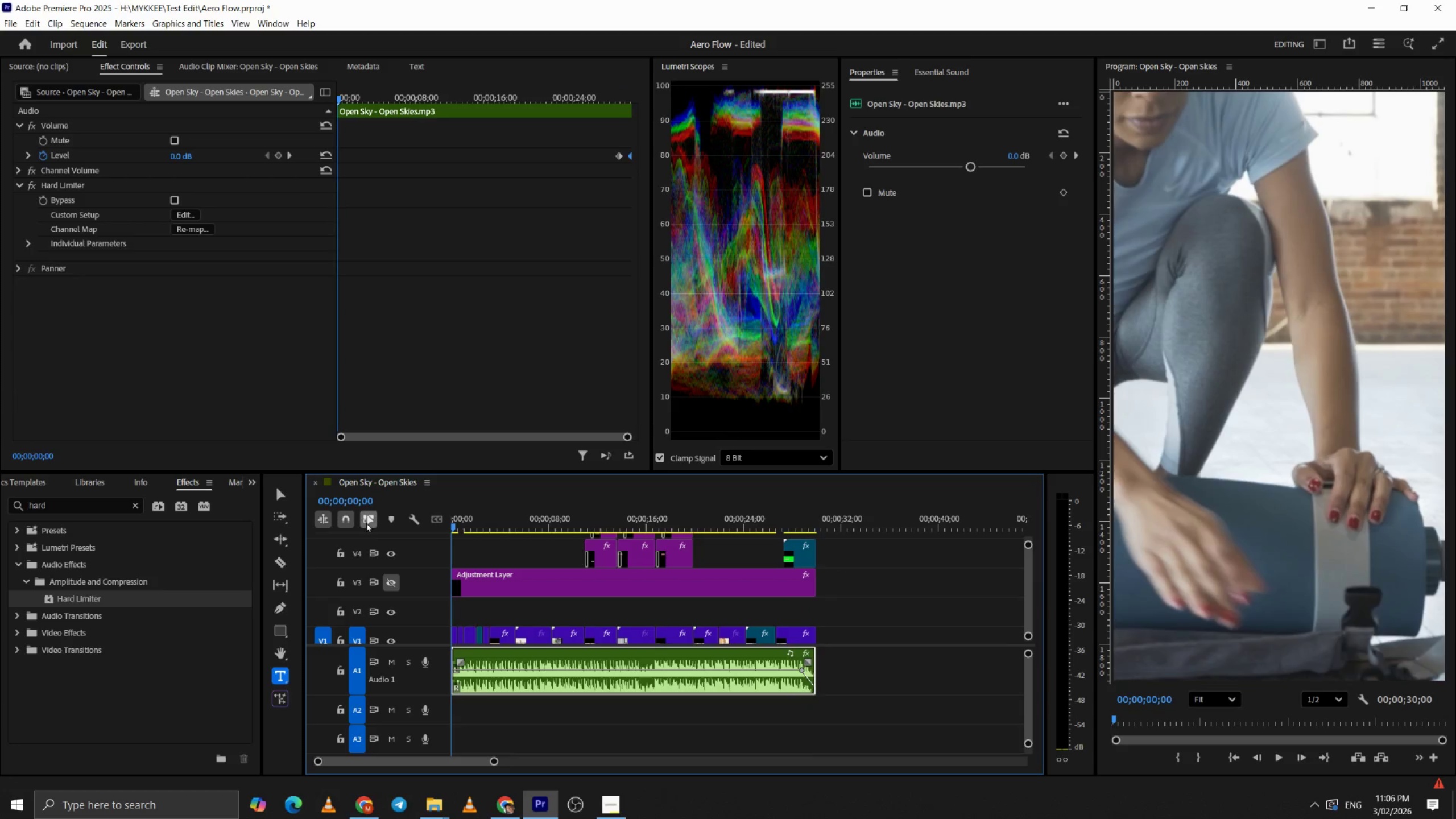 
key(Space)
 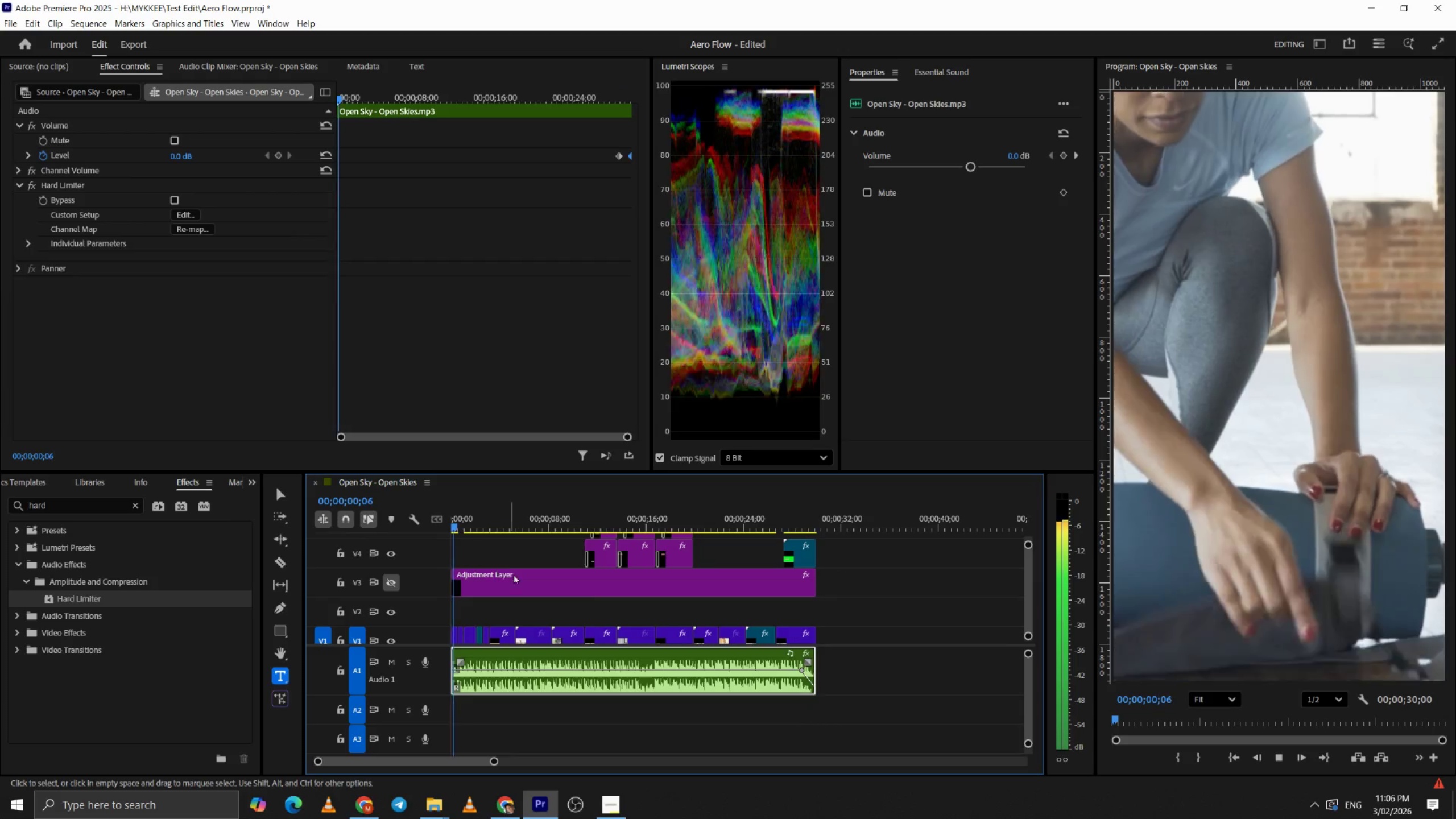 
hold_key(key=AltLeft, duration=0.33)
scroll: coordinate [590, 594], scroll_direction: up, amount: 4.0
 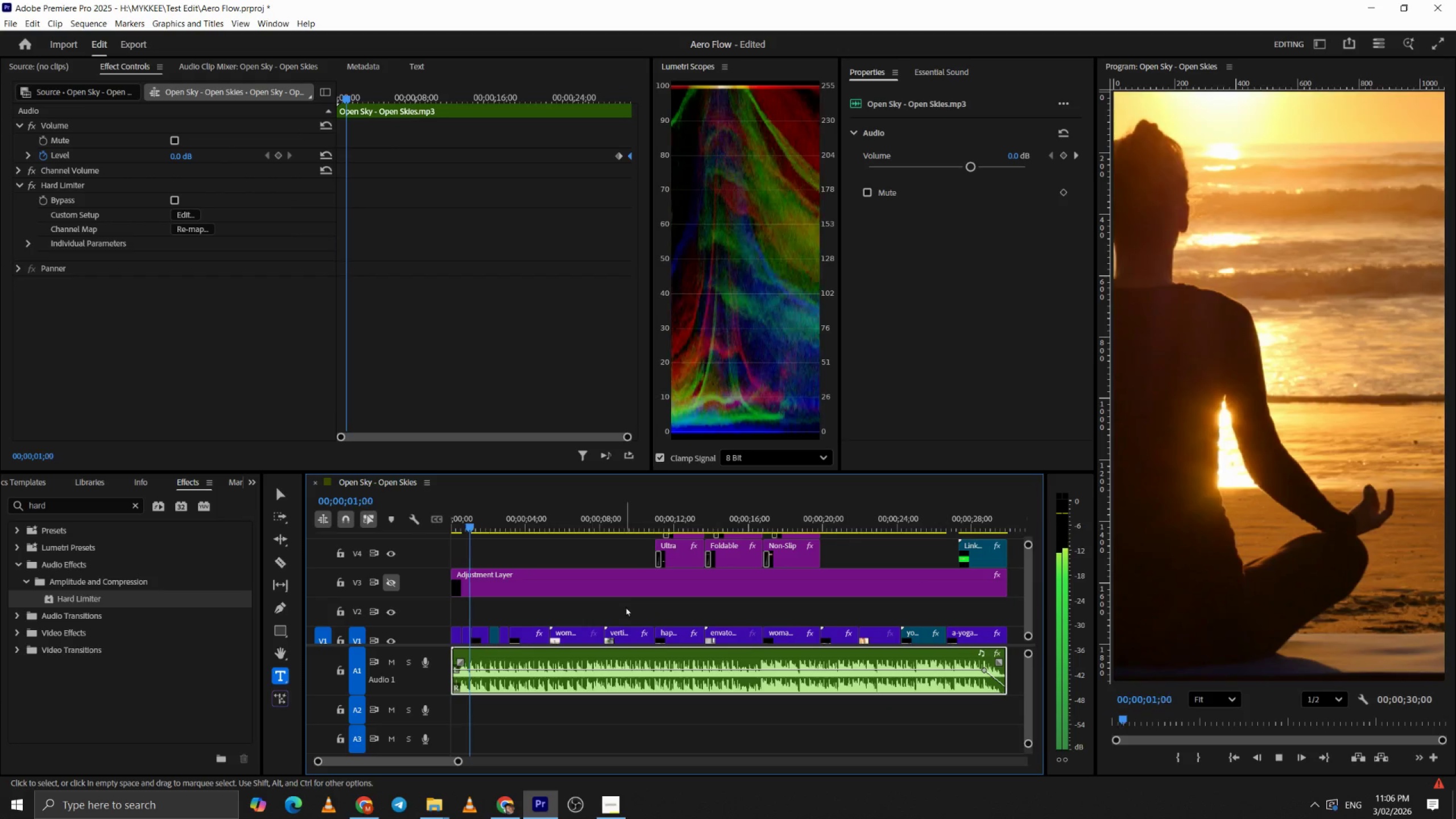 
key(Space)
 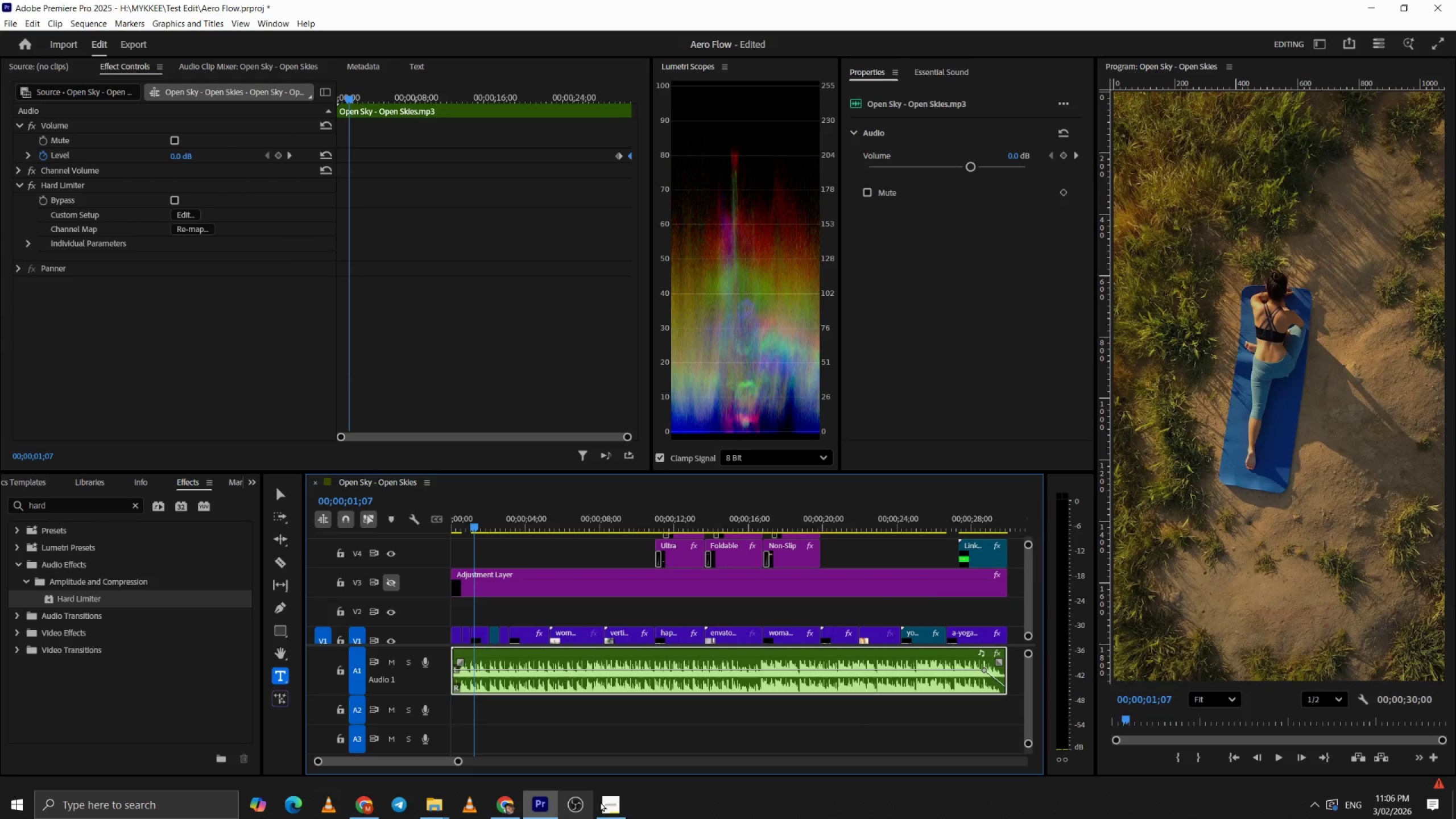 
left_click([603, 800])